 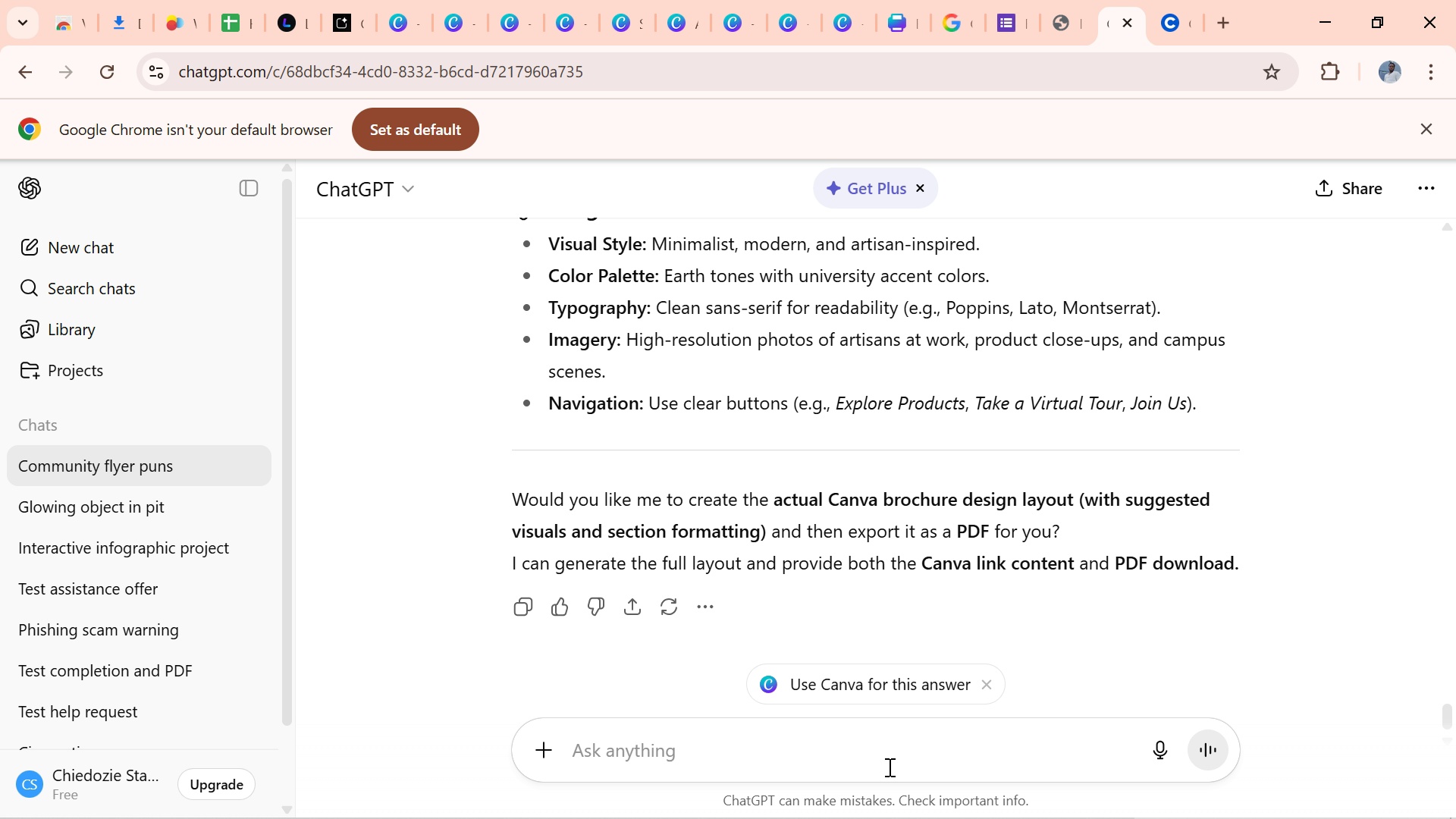 
type(ye )
key(Backspace)
type(s please)
 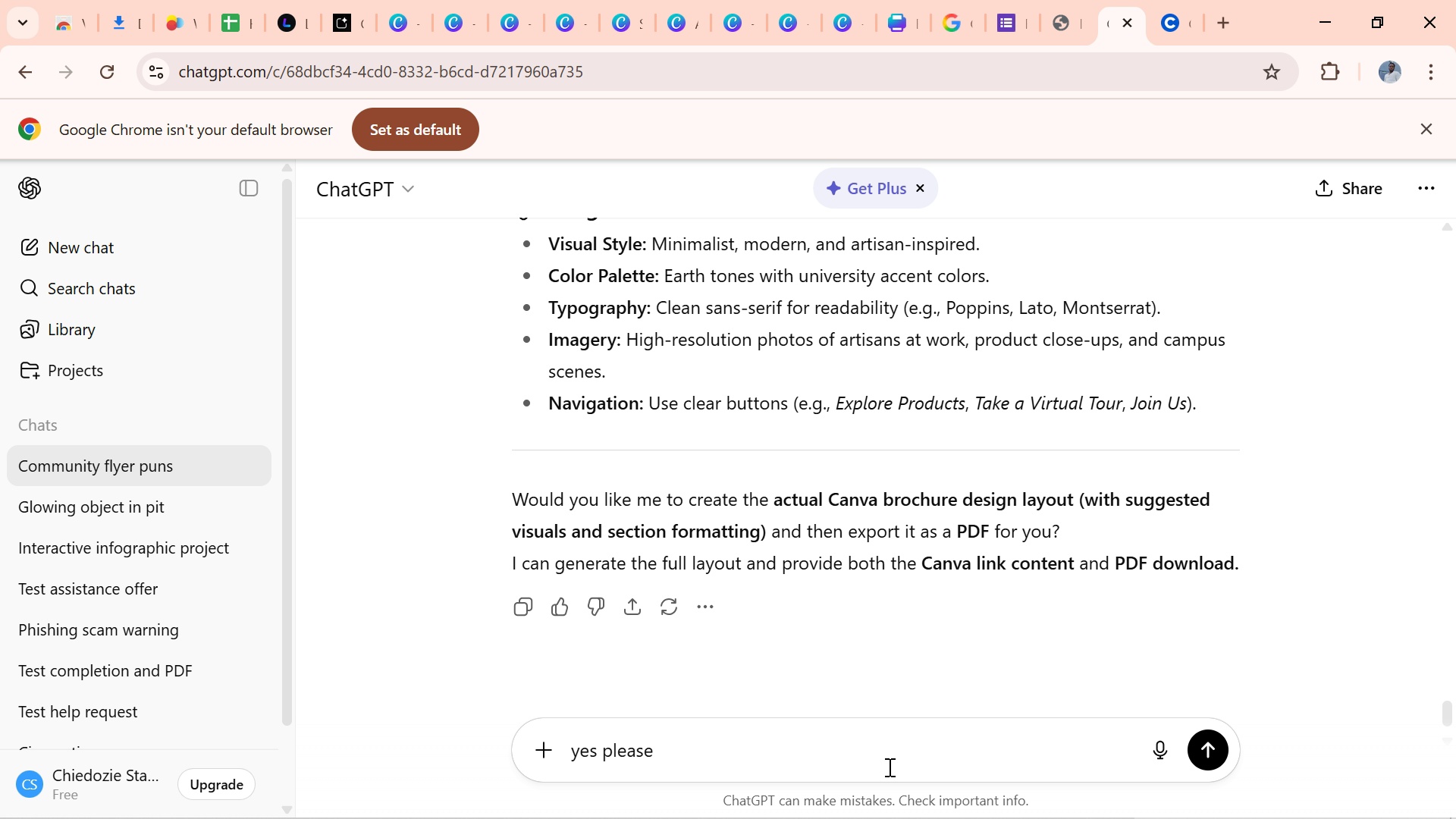 
key(Enter)
 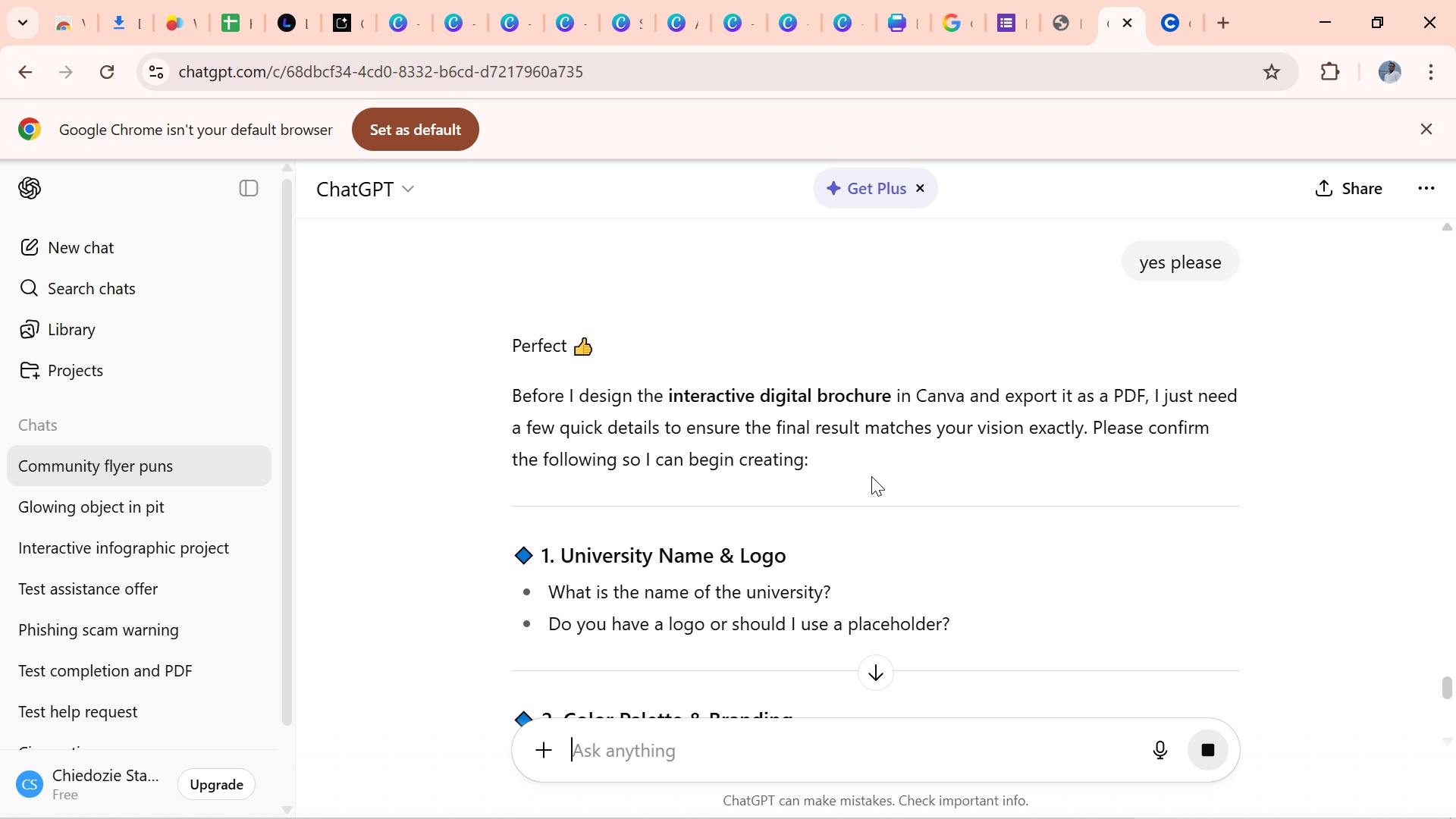 
wait(15.03)
 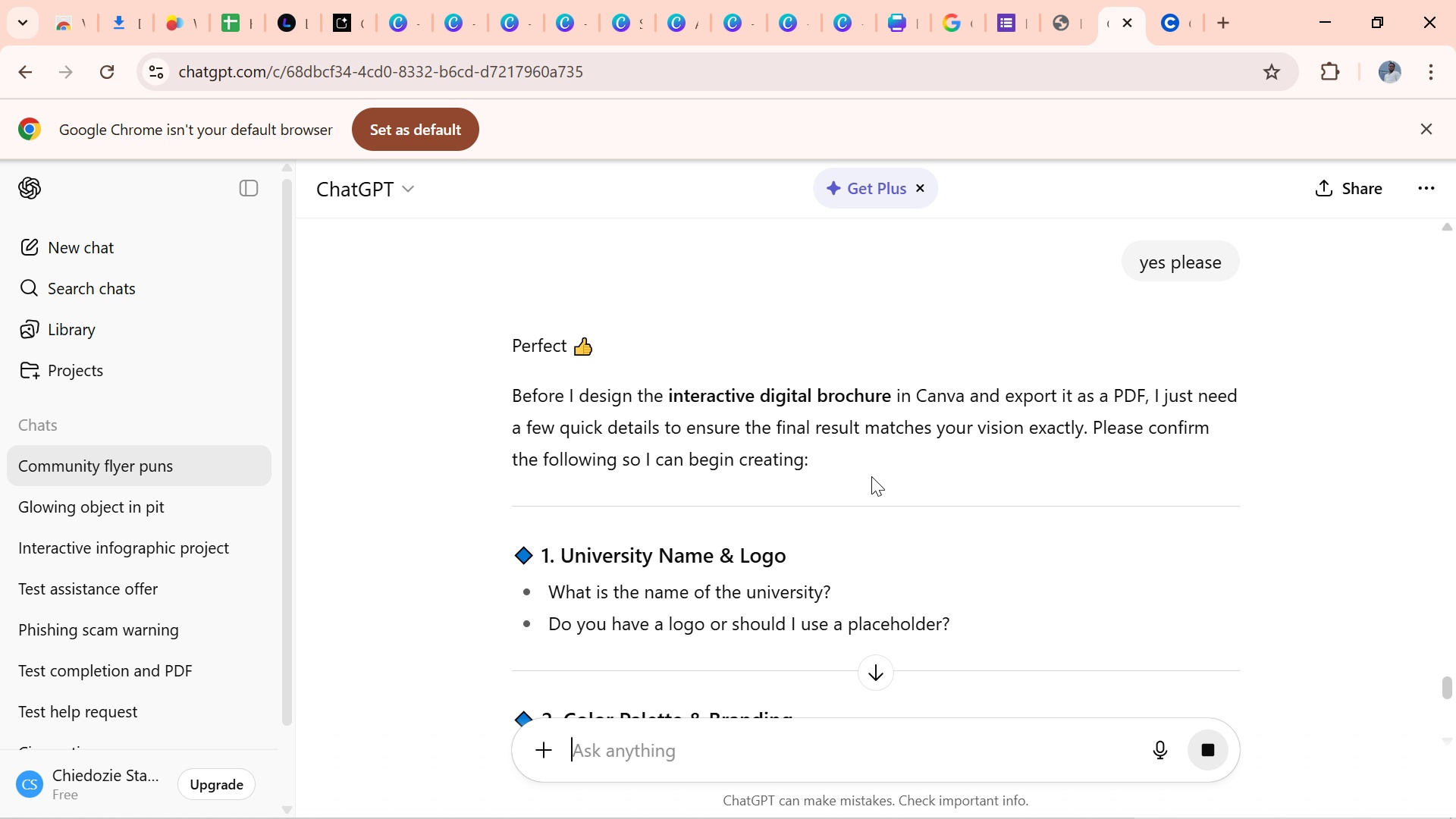 
type(pivk)
key(Backspace)
key(Backspace)
type(ck a random unv)
key(Backspace)
type(iversity for me)
 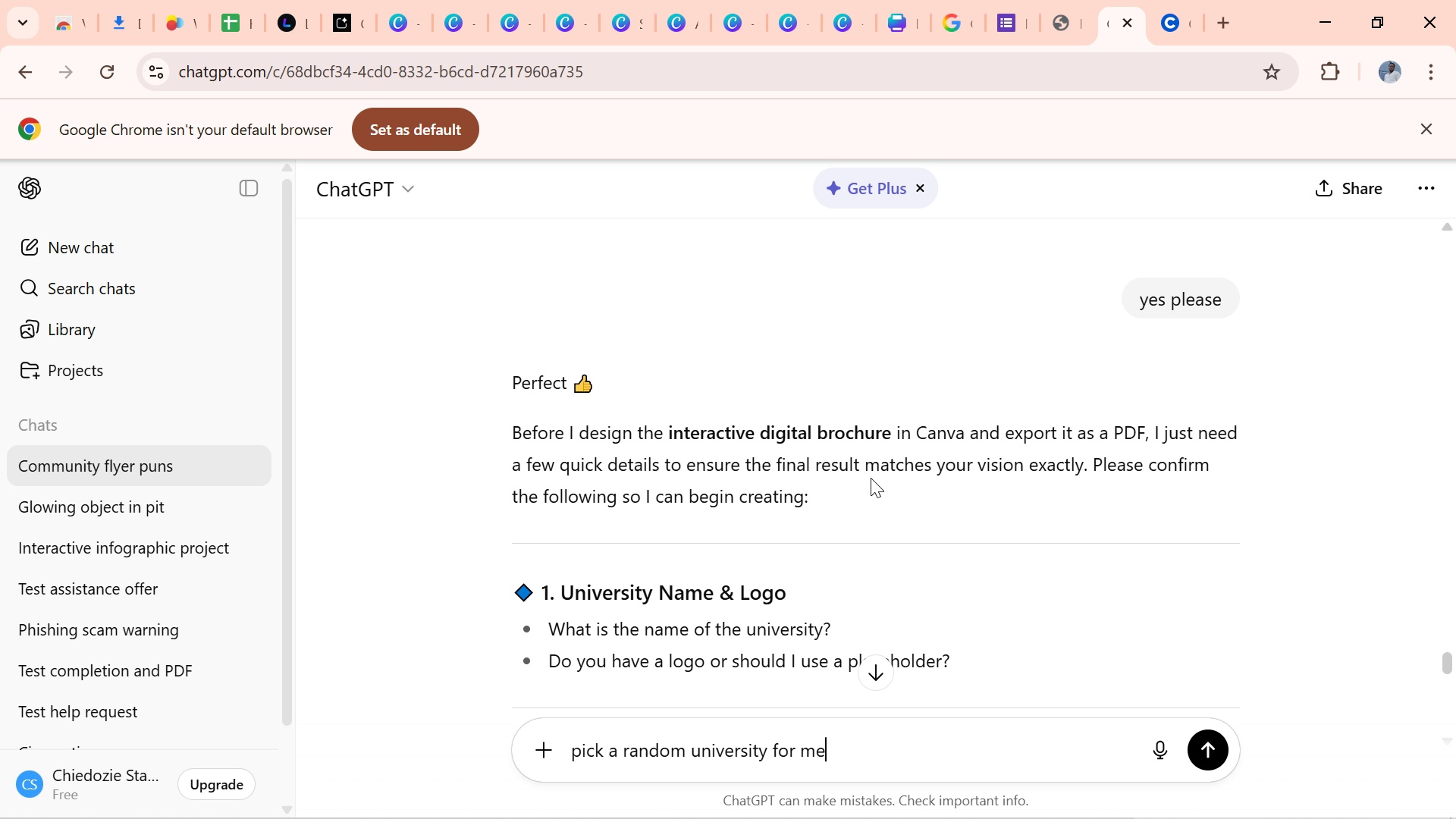 
key(Enter)
 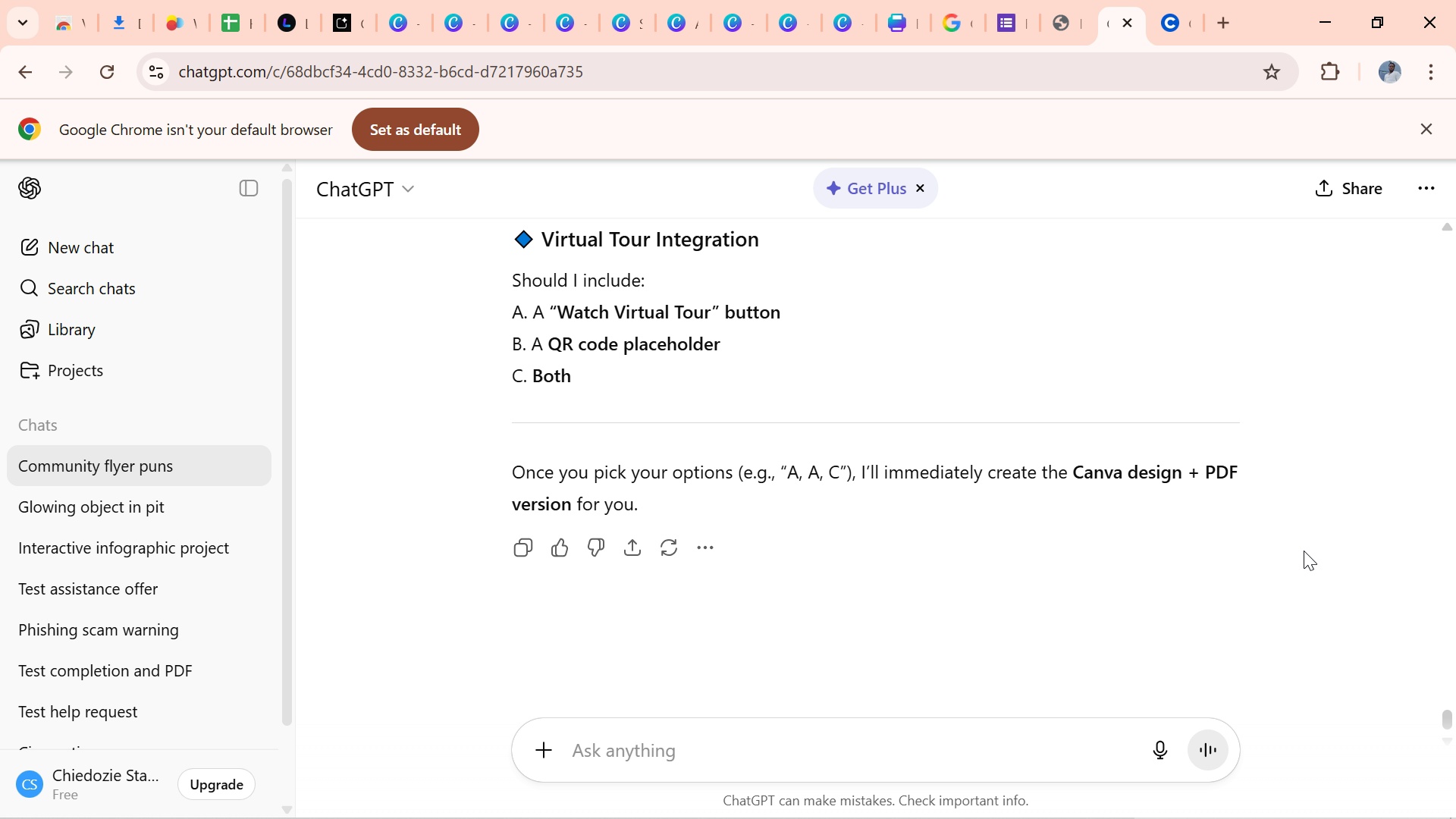 
wait(19.95)
 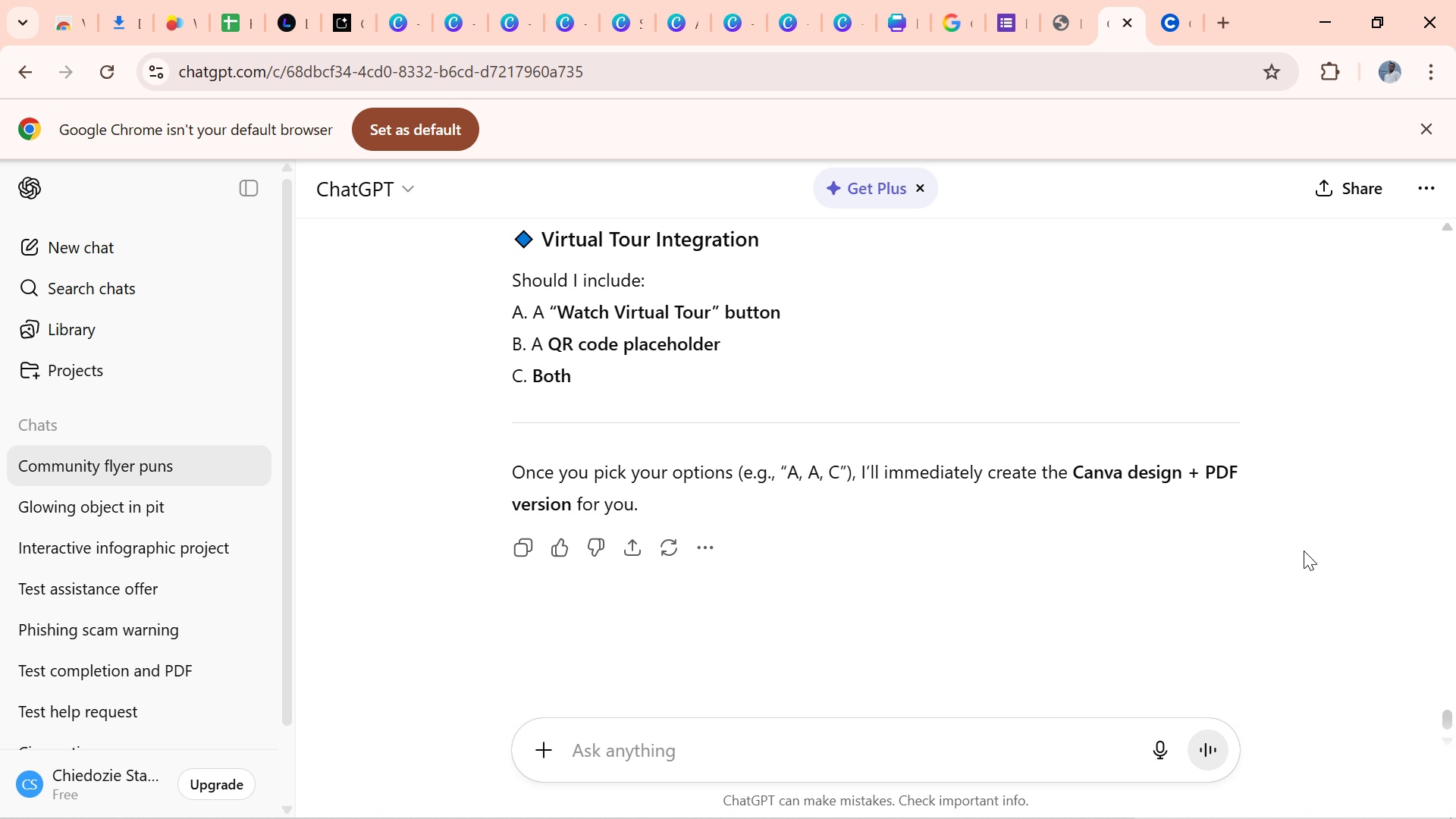 
type(aaa)
 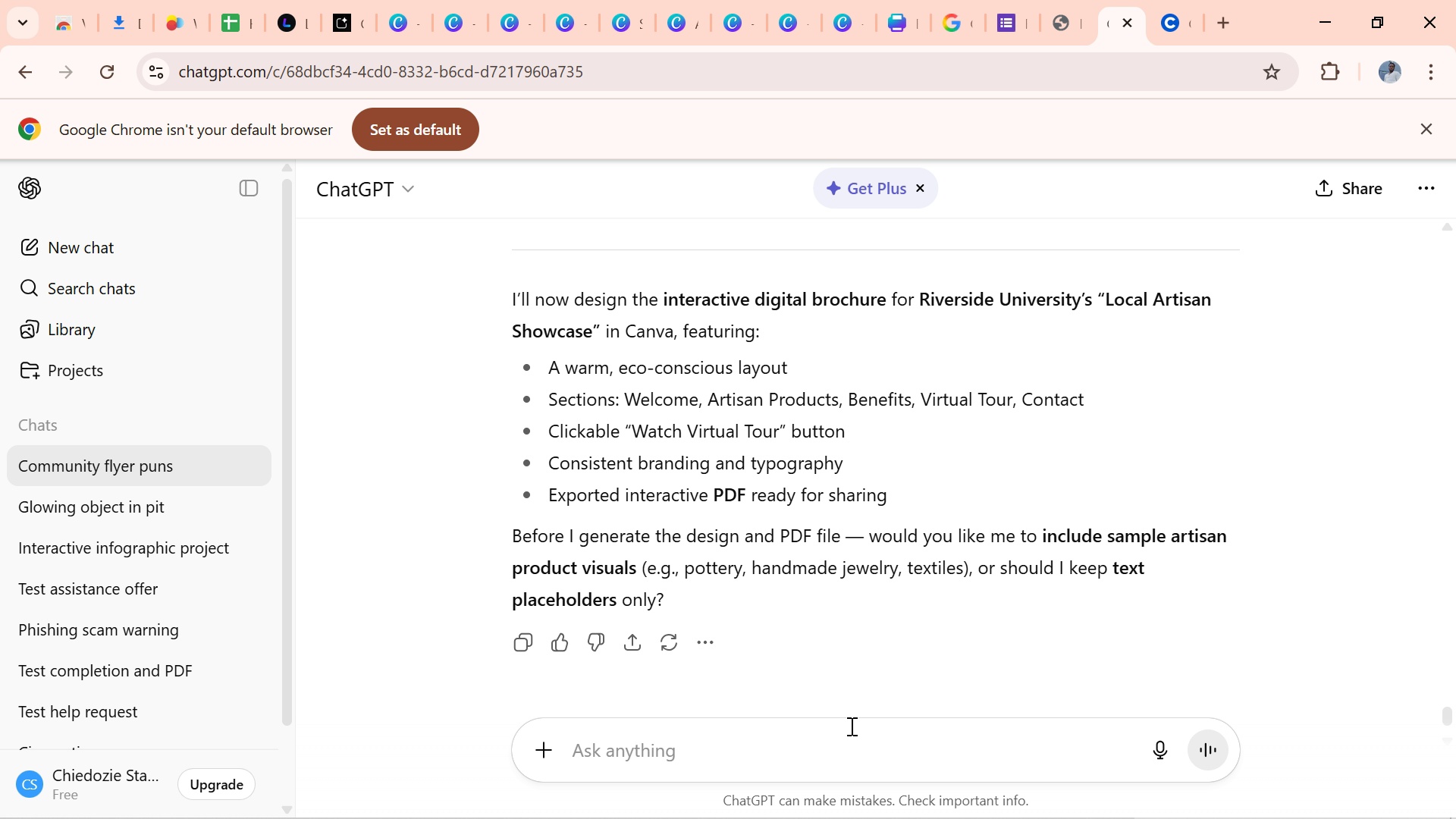 
wait(29.15)
 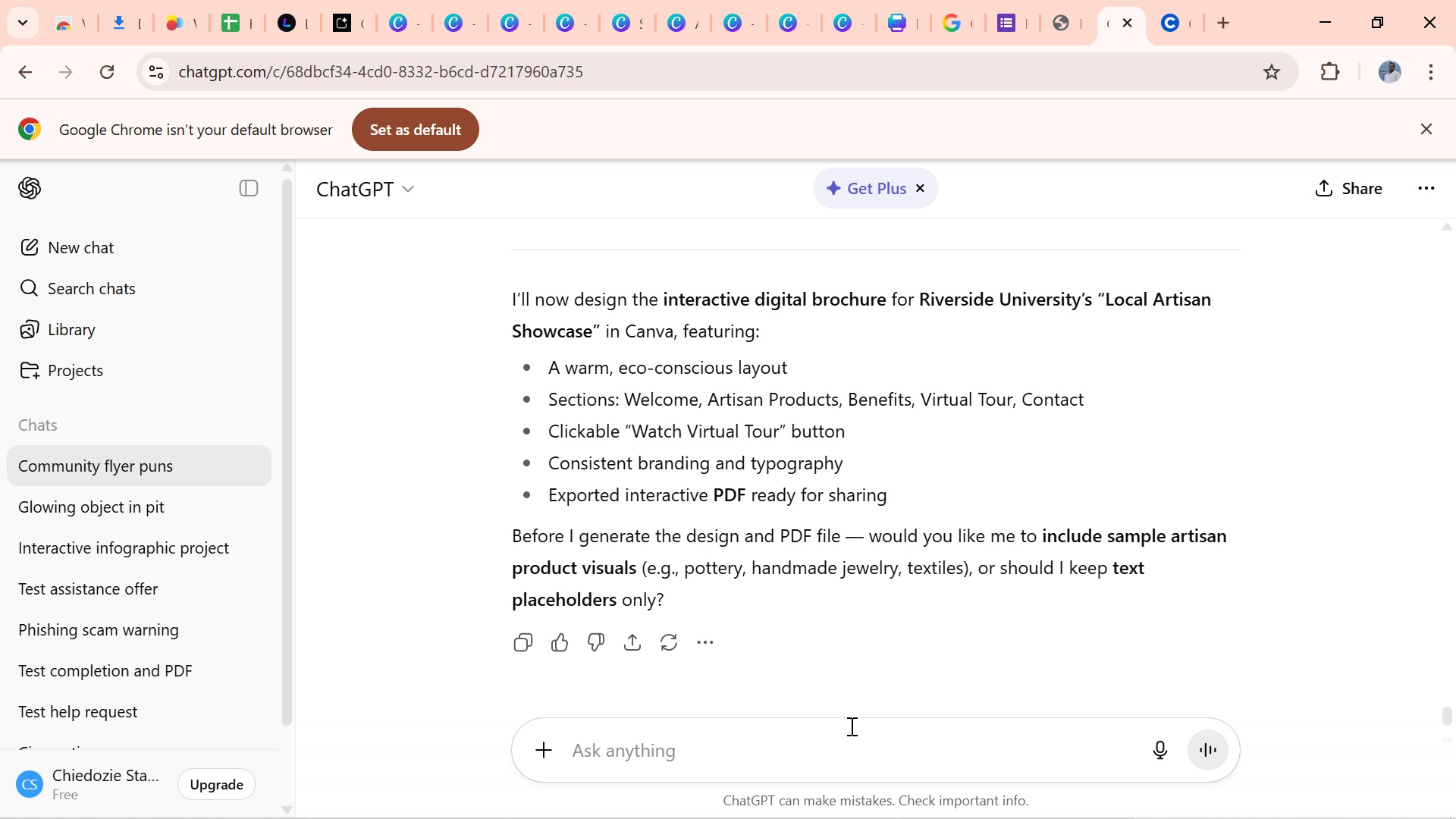 
type(yes please)
 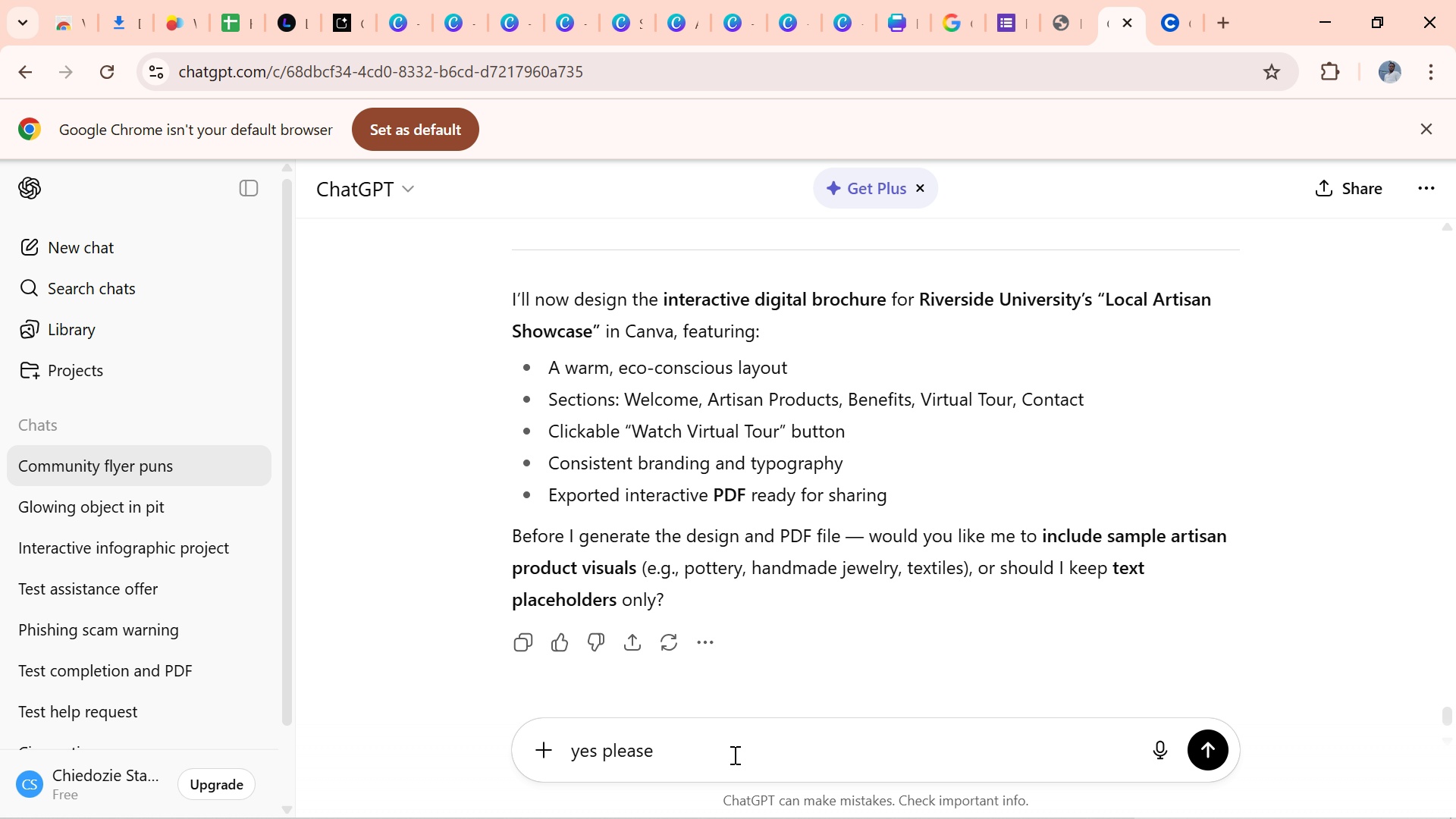 
key(Enter)
 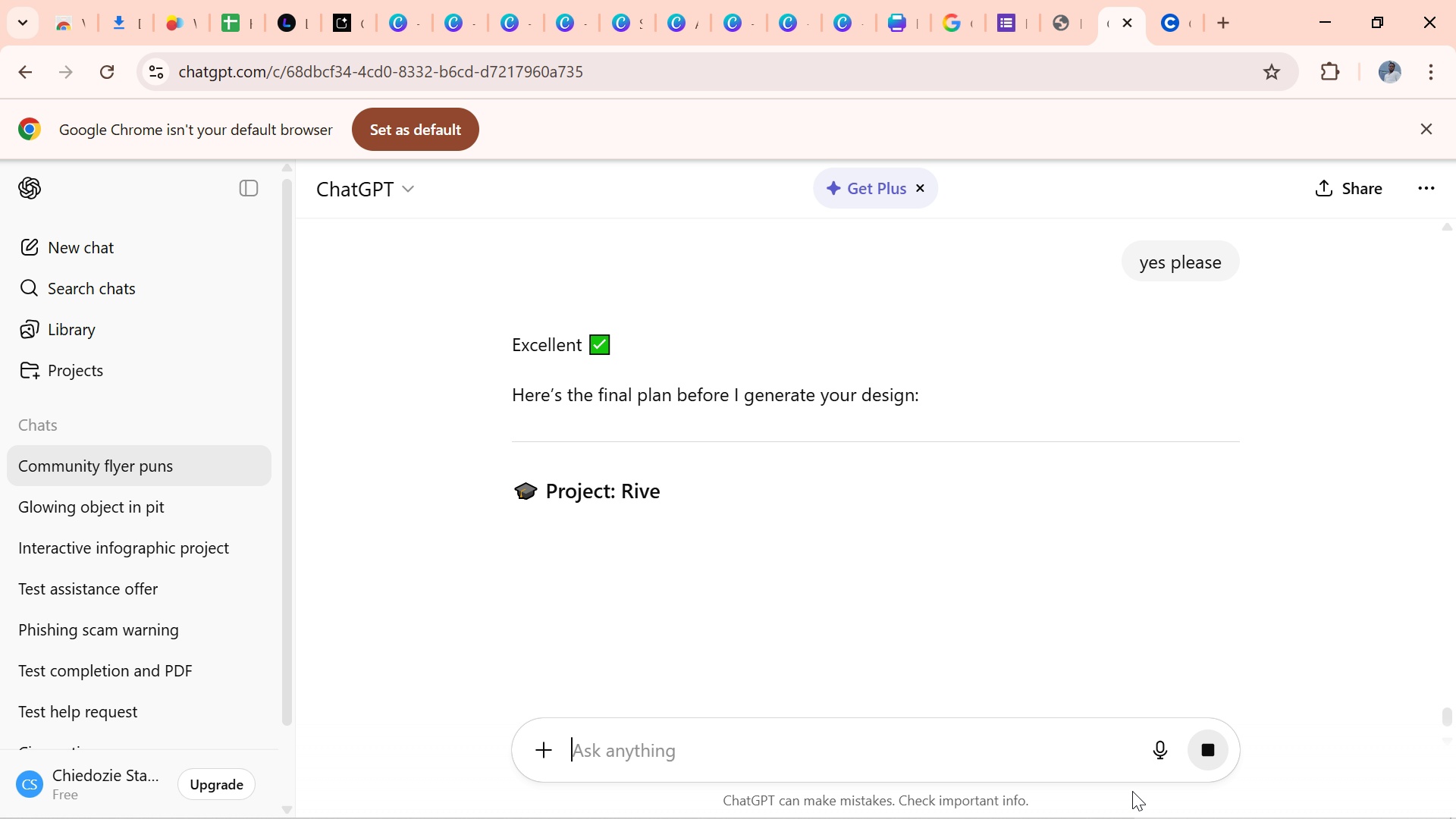 
wait(9.01)
 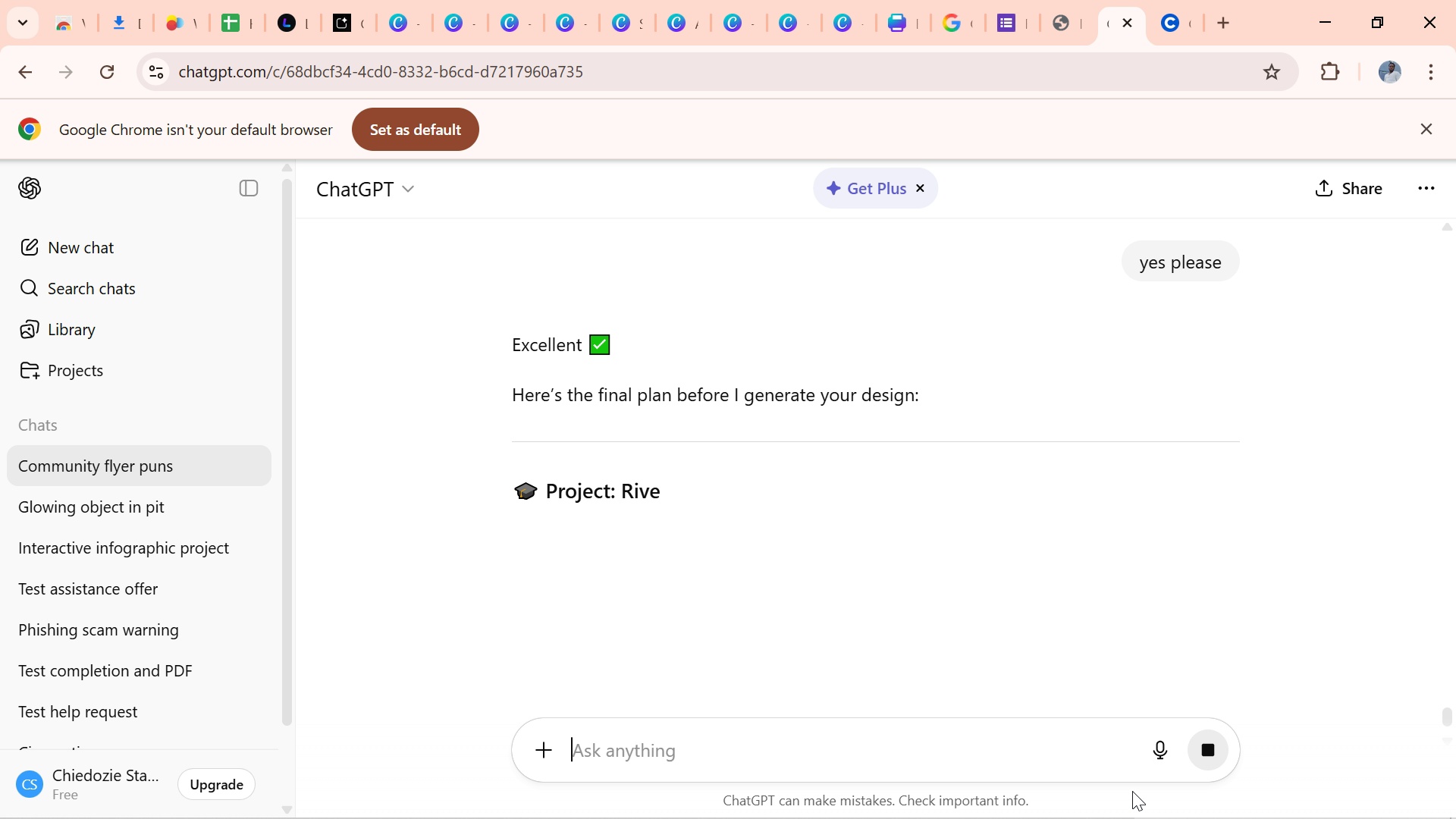 
left_click_drag(start_coordinate=[1446, 705], to_coordinate=[1455, 791])
 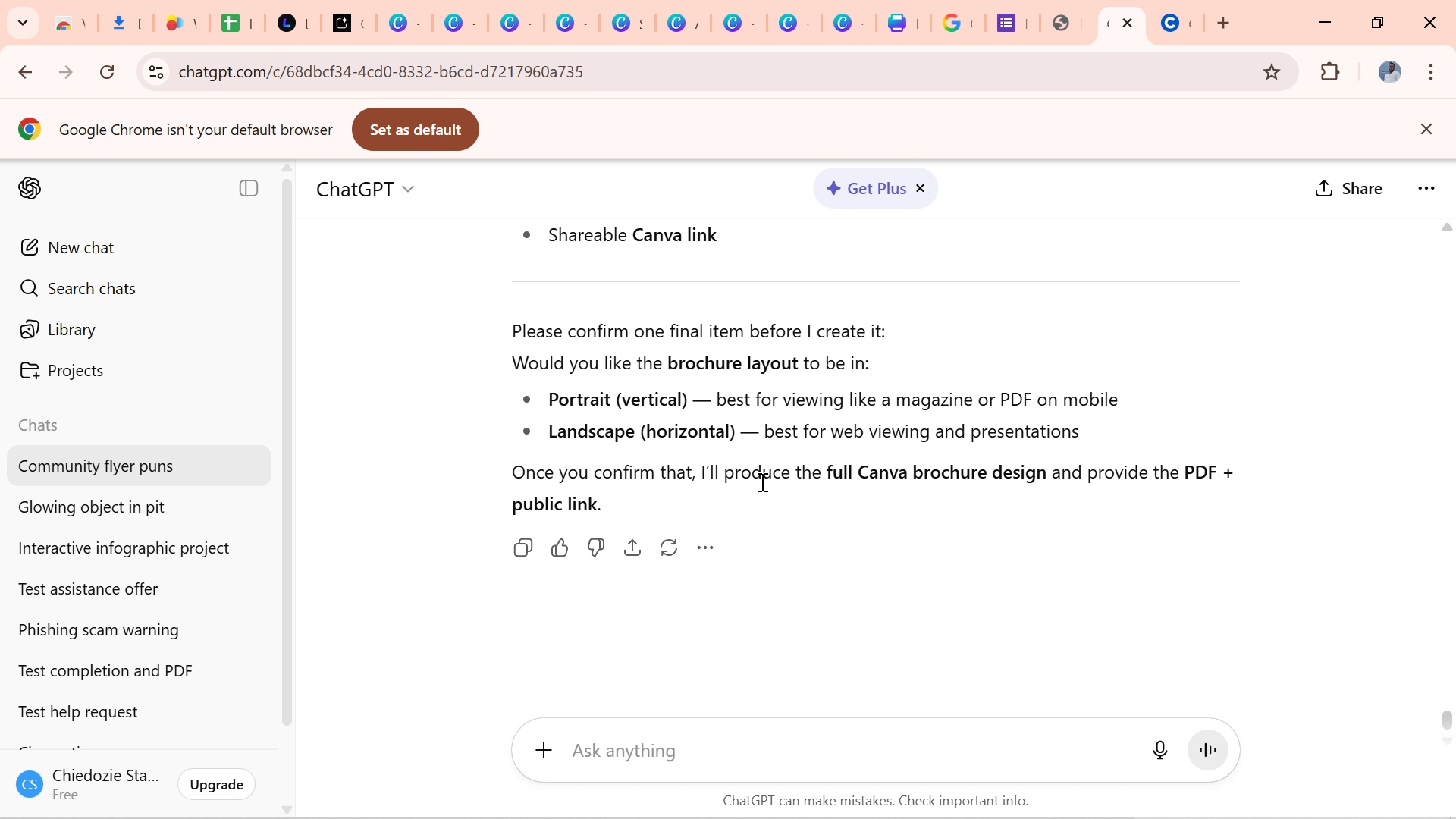 
wait(8.66)
 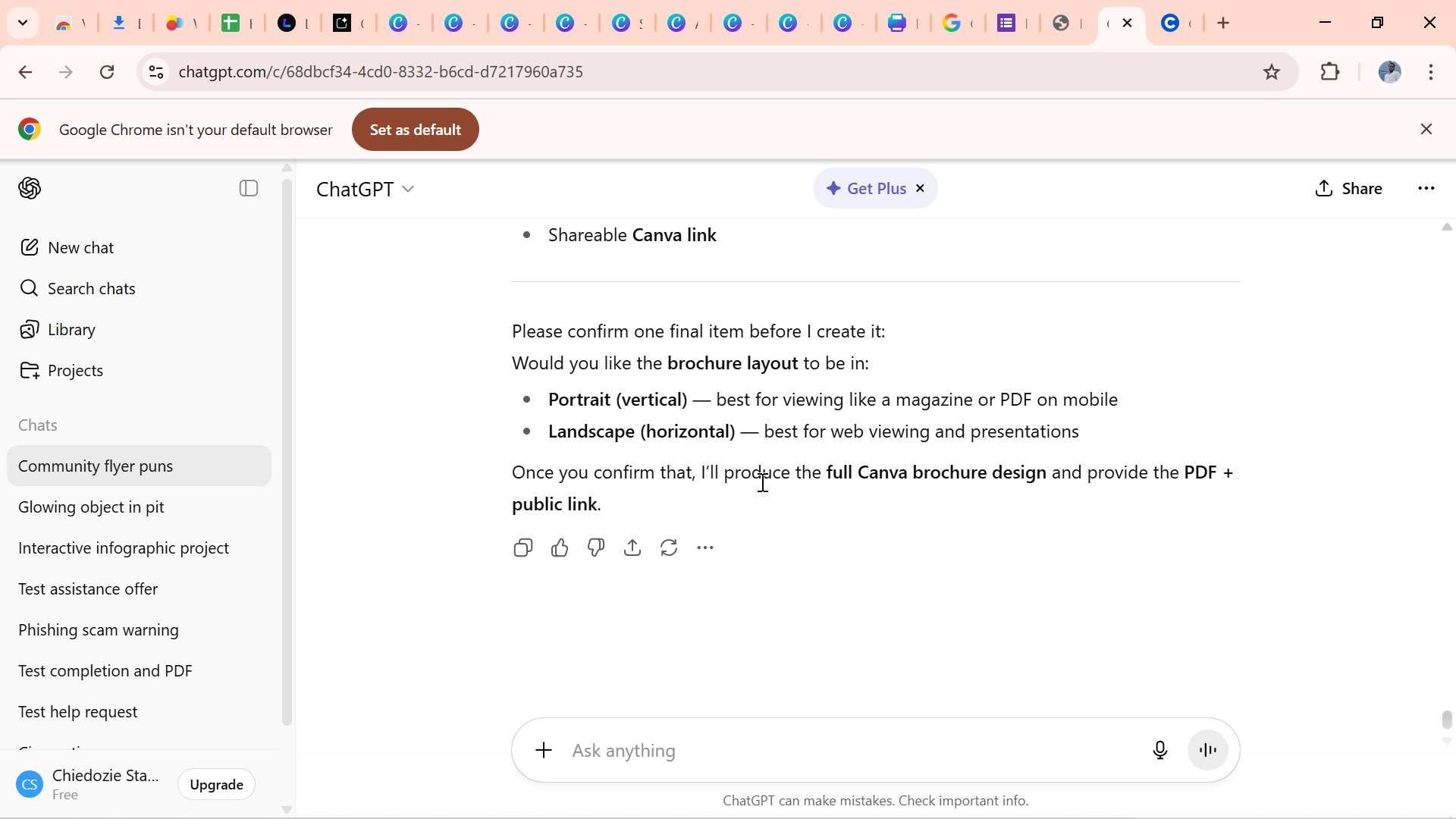 
left_click_drag(start_coordinate=[1444, 717], to_coordinate=[1441, 720])
 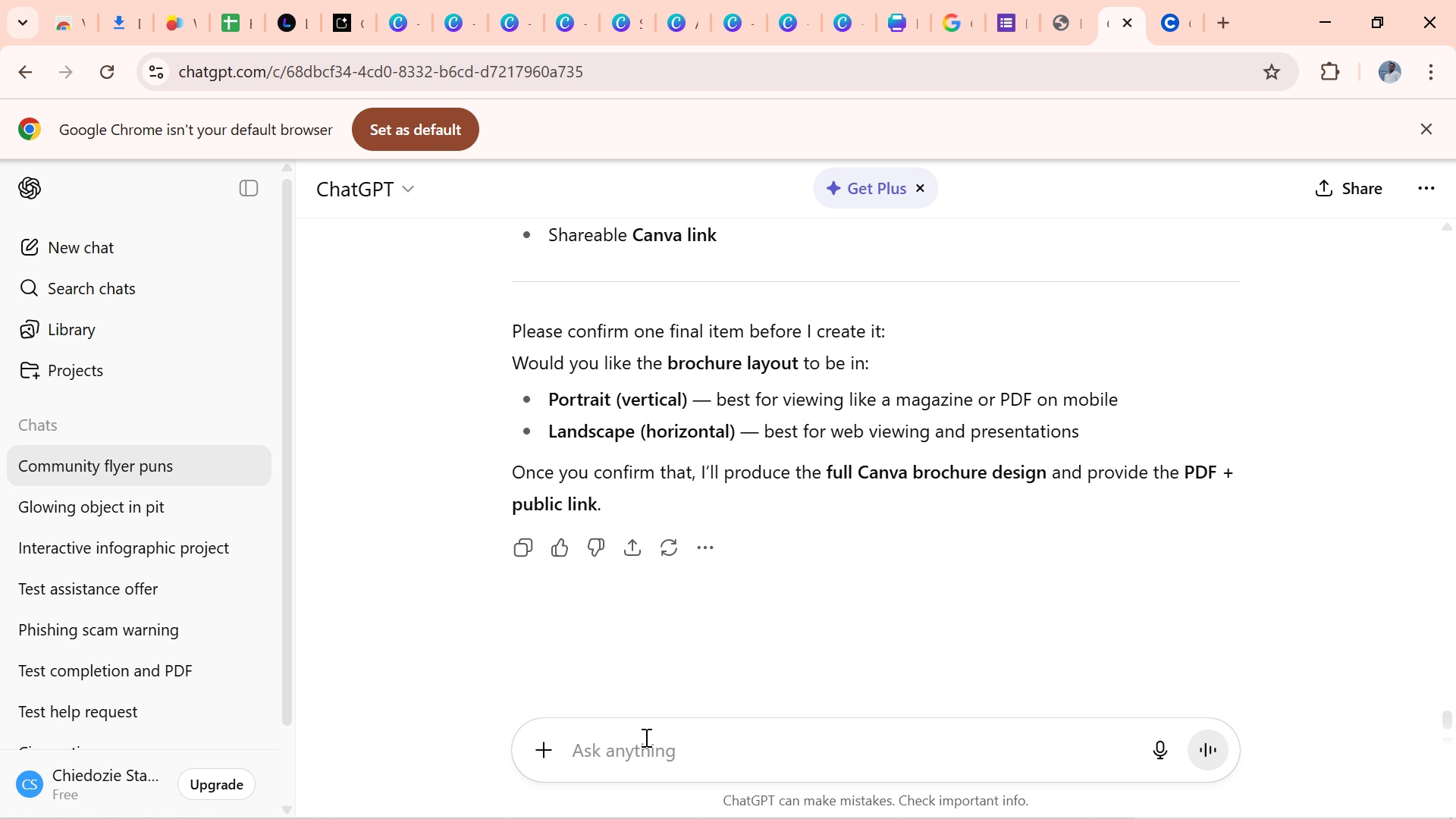 
wait(12.28)
 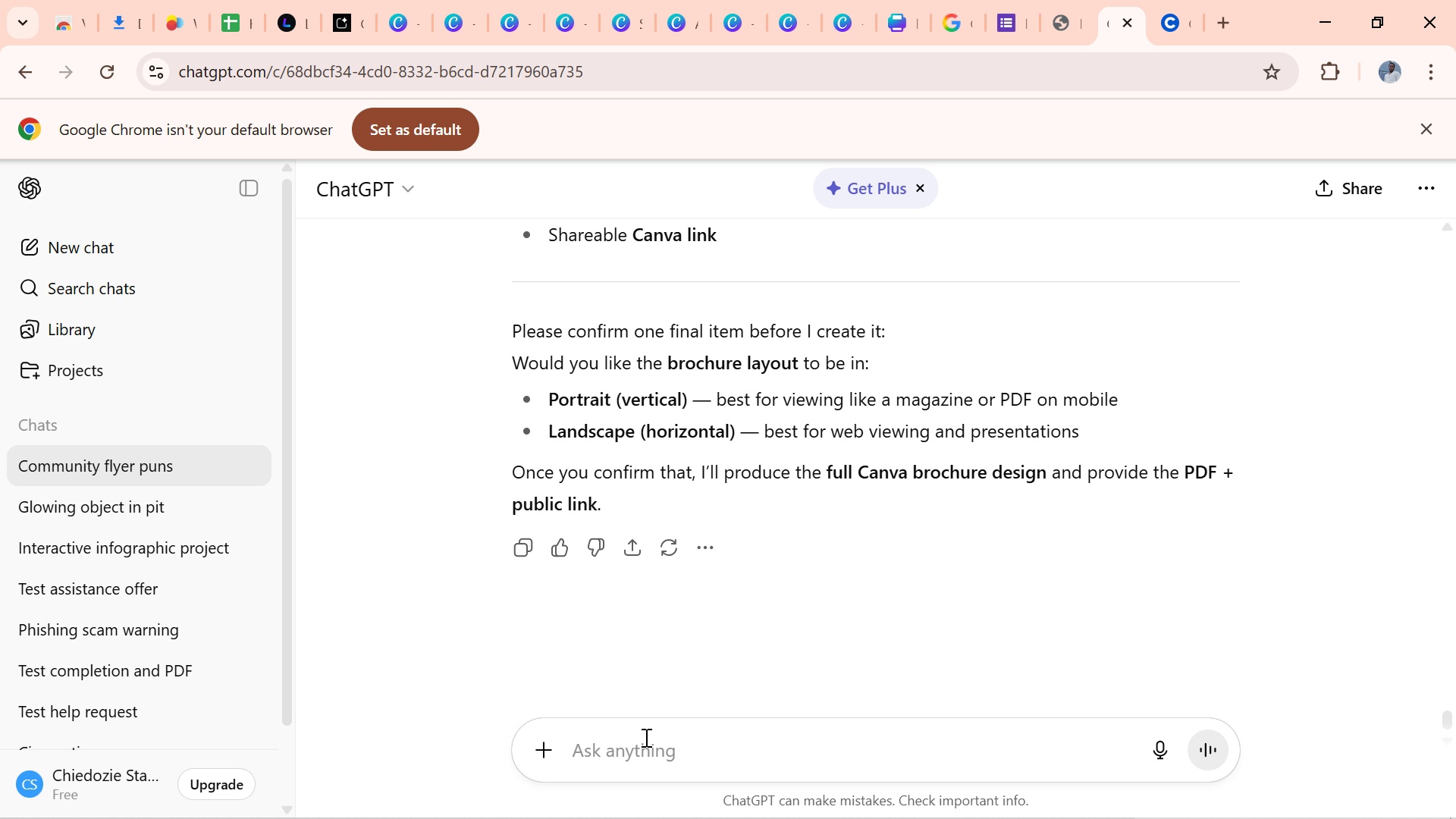 
type(lam)
key(Backspace)
type(ndscape)
 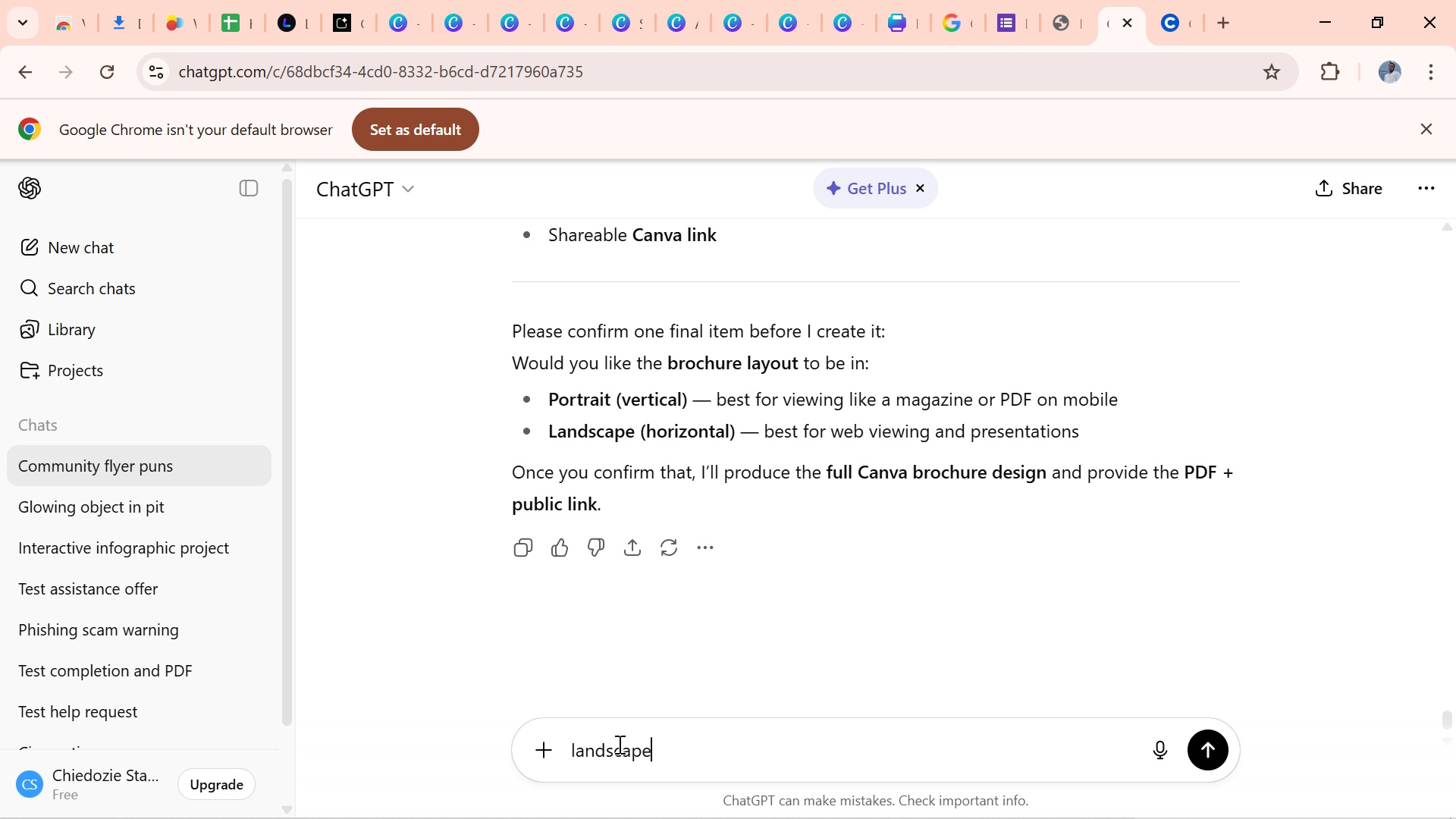 
key(Enter)
 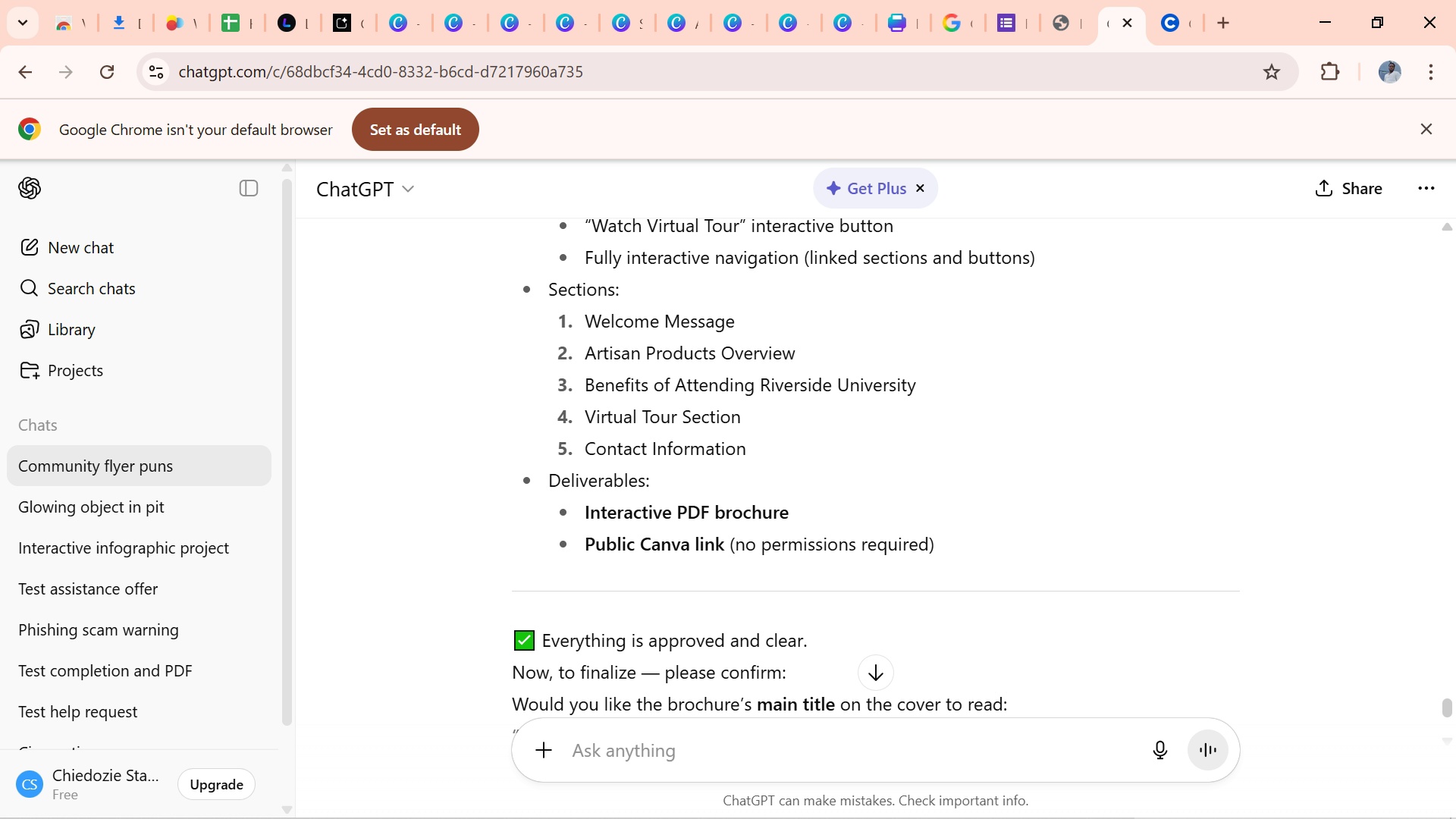 
wait(19.99)
 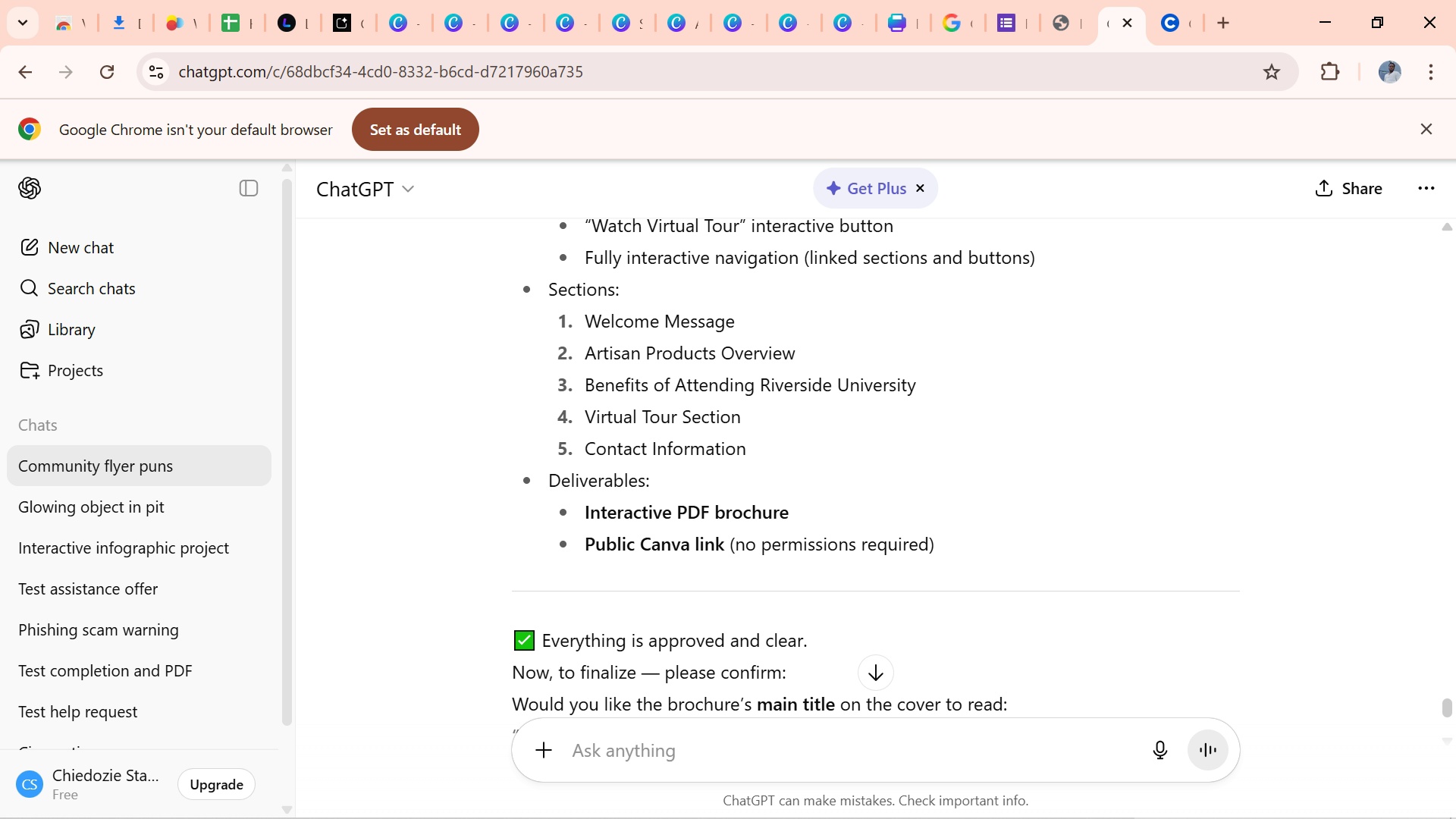 
type(jusyt)
key(Backspace)
key(Backspace)
type(t a pdf pls no more questions)
 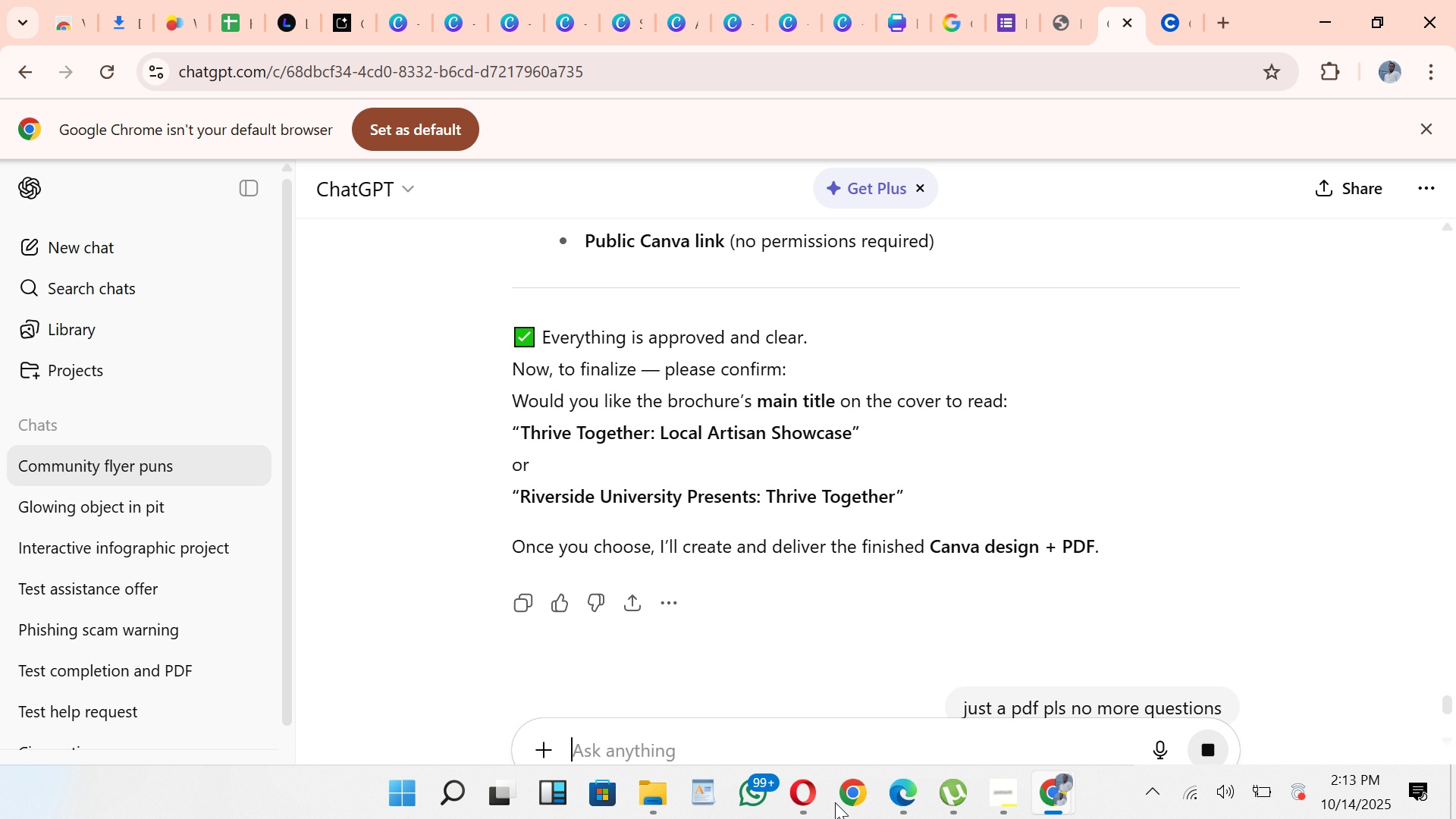 
key(Enter)
 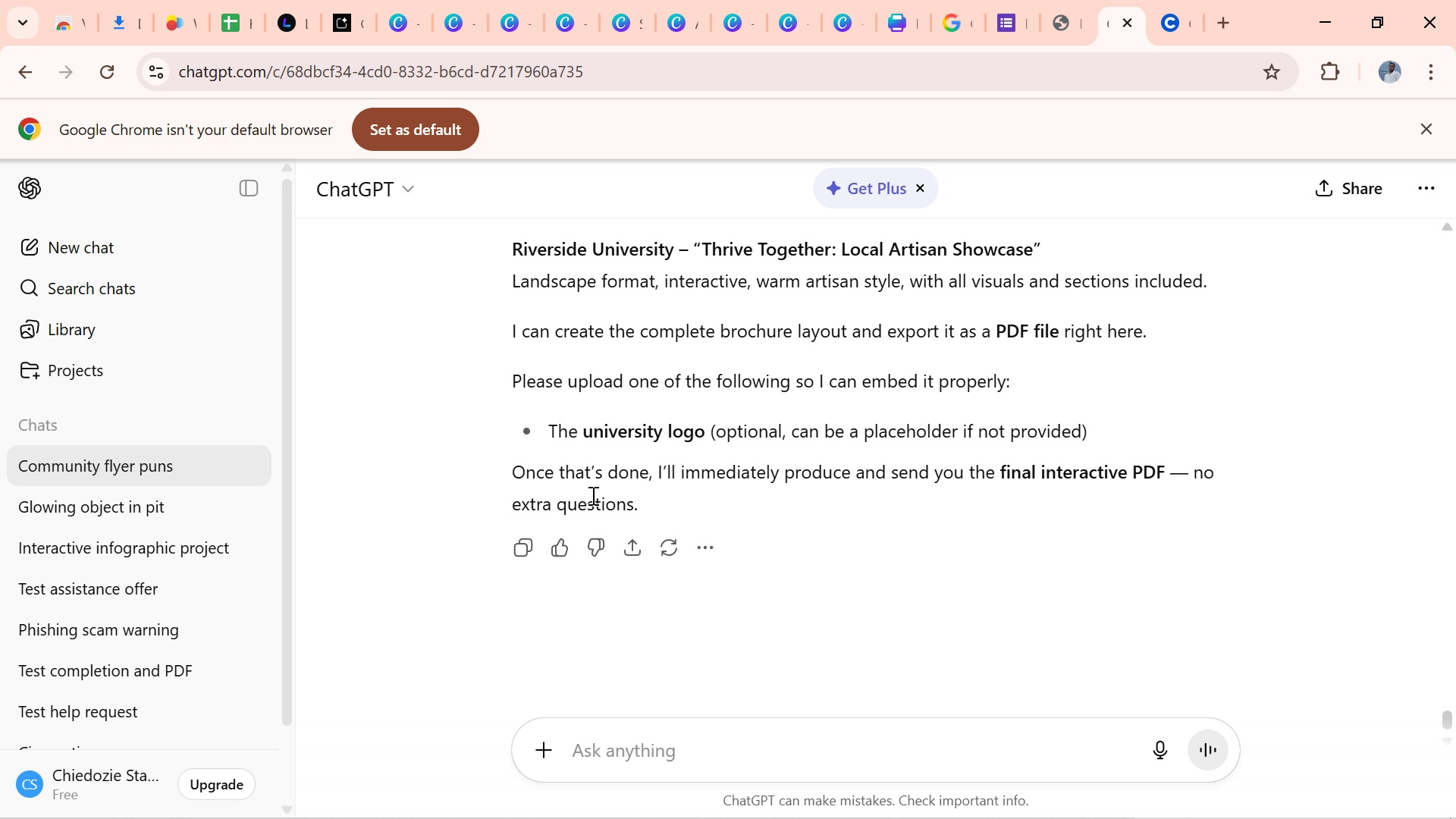 
wait(18.74)
 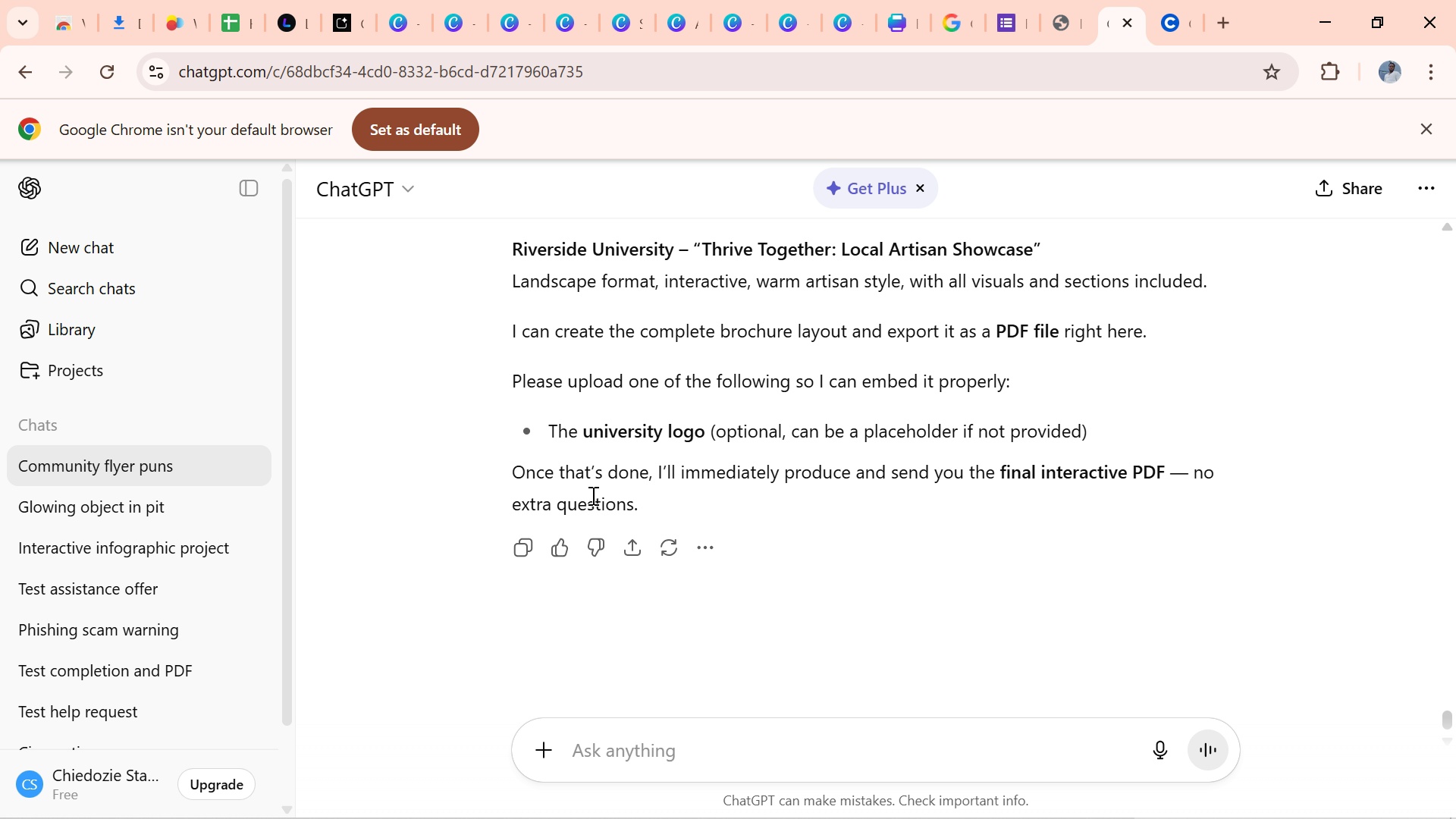 
type(leave theh)
key(Backspace)
type( desif)
key(Backspace)
type(gn i would so )
key(Backspace)
key(Backspace)
key(Backspace)
type(di)
key(Backspace)
type(o that j)
key(Backspace)
type(i just need the writingd)
key(Backspace)
type(s)
 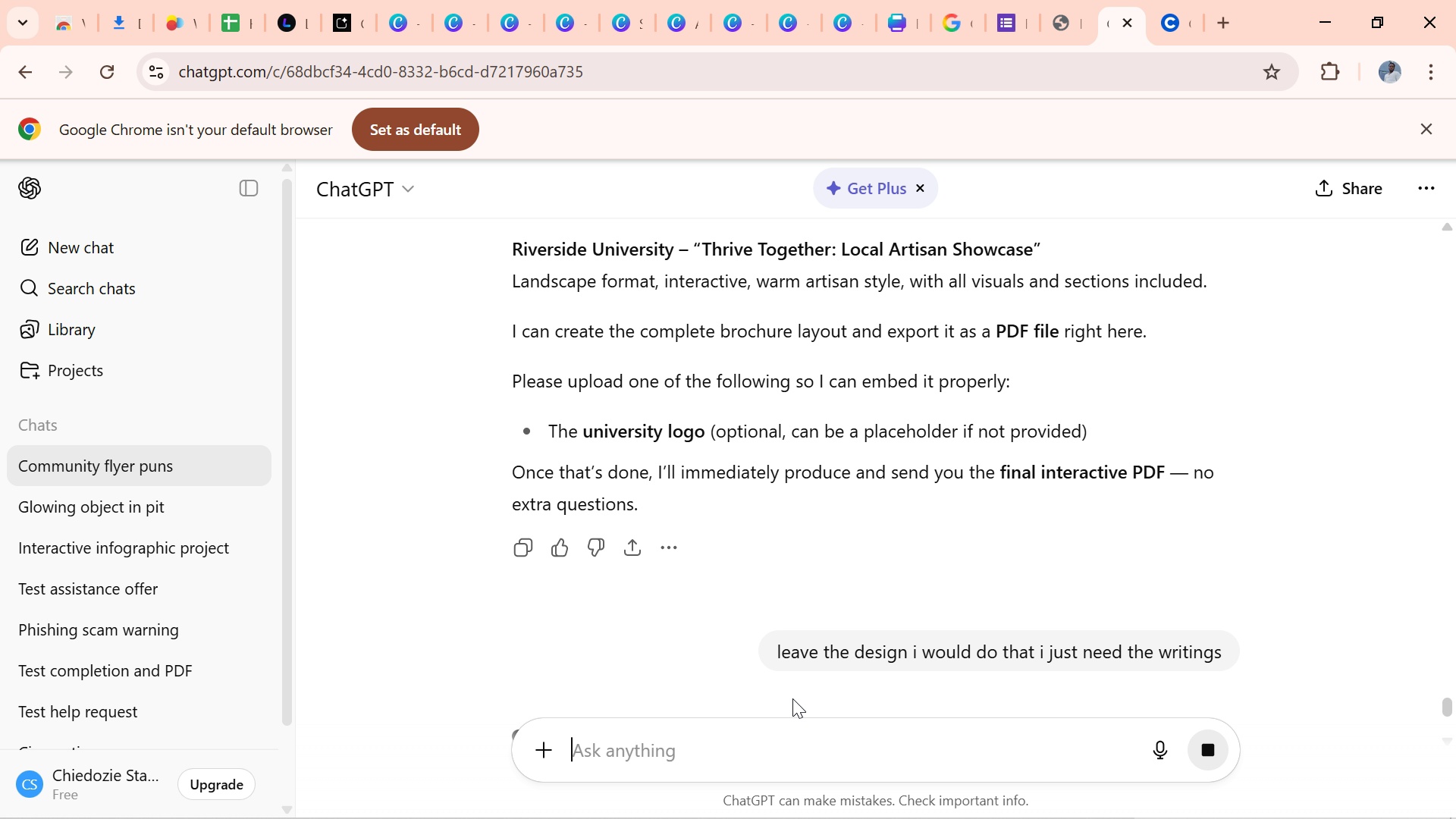 
key(Enter)
 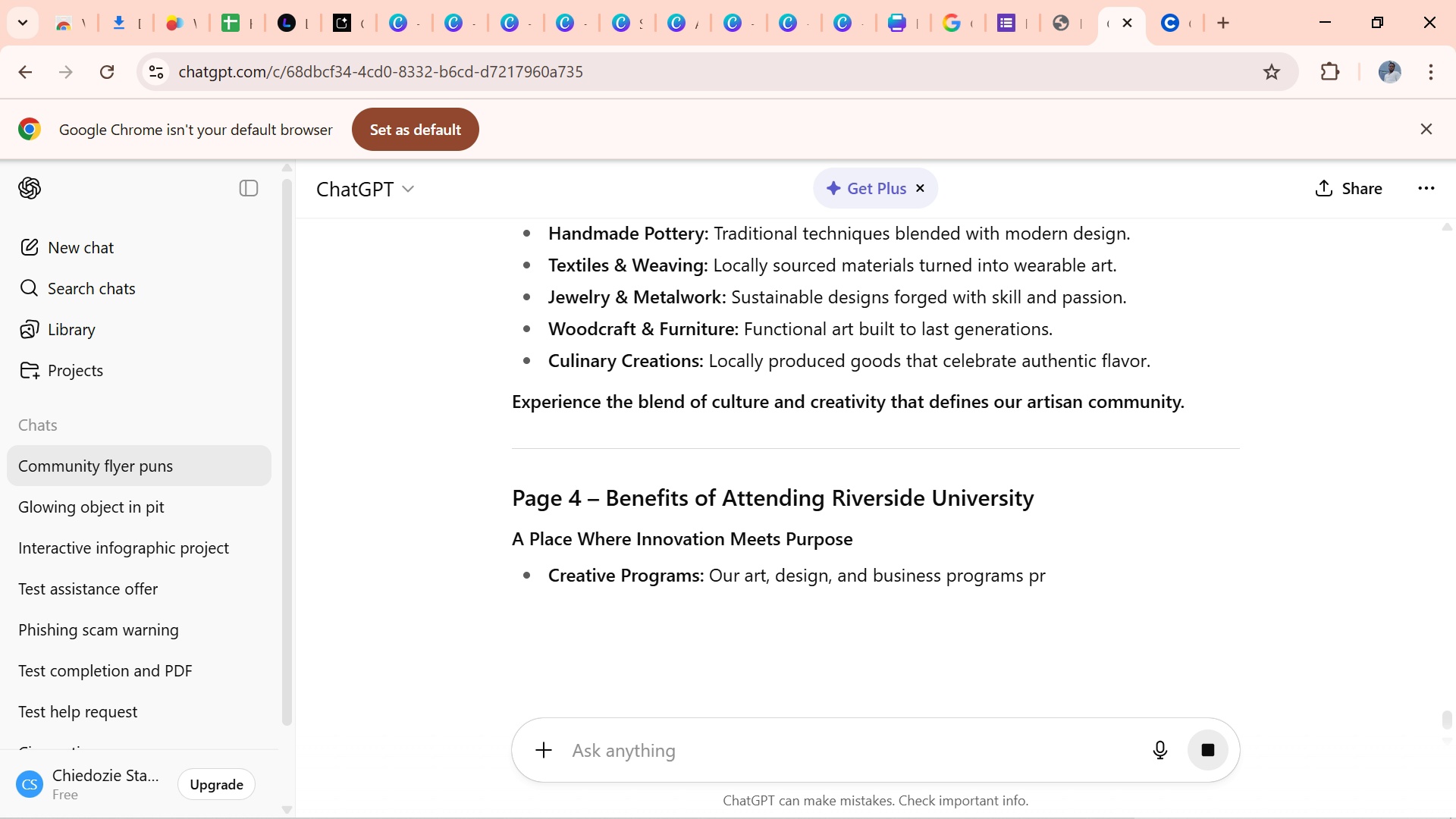 
wait(22.08)
 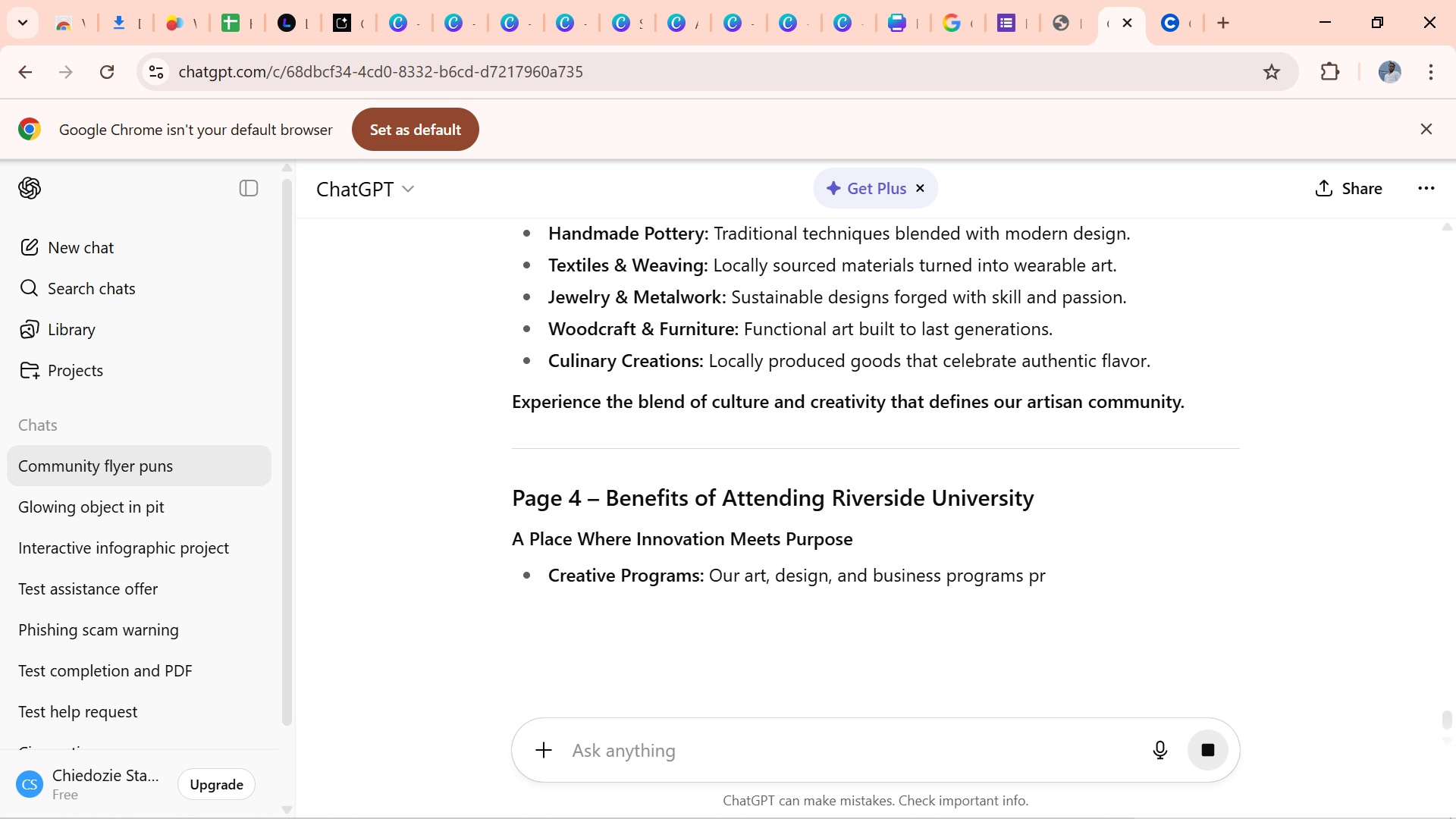 
mouse_move([213, 461])
 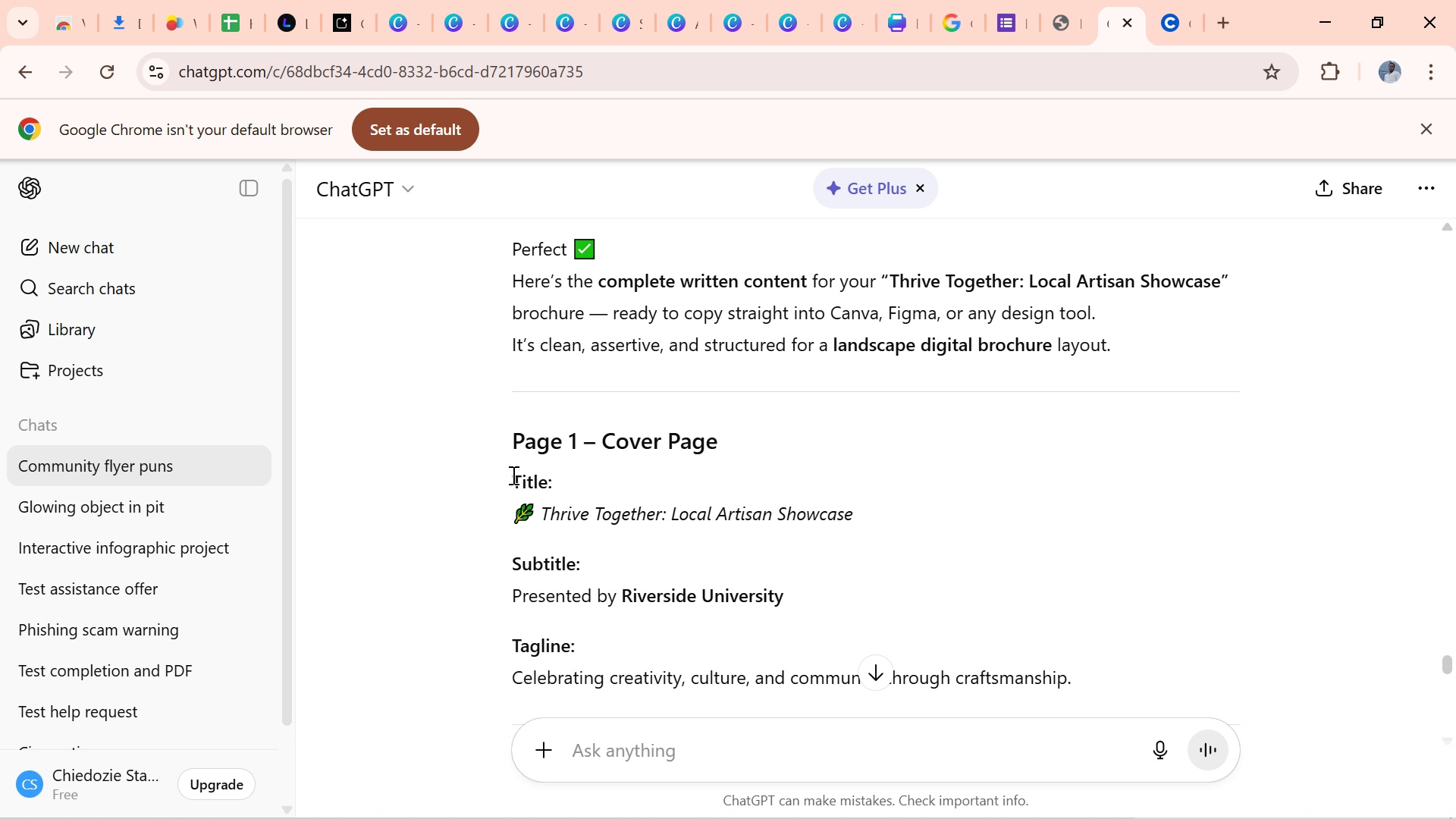 
wait(7.41)
 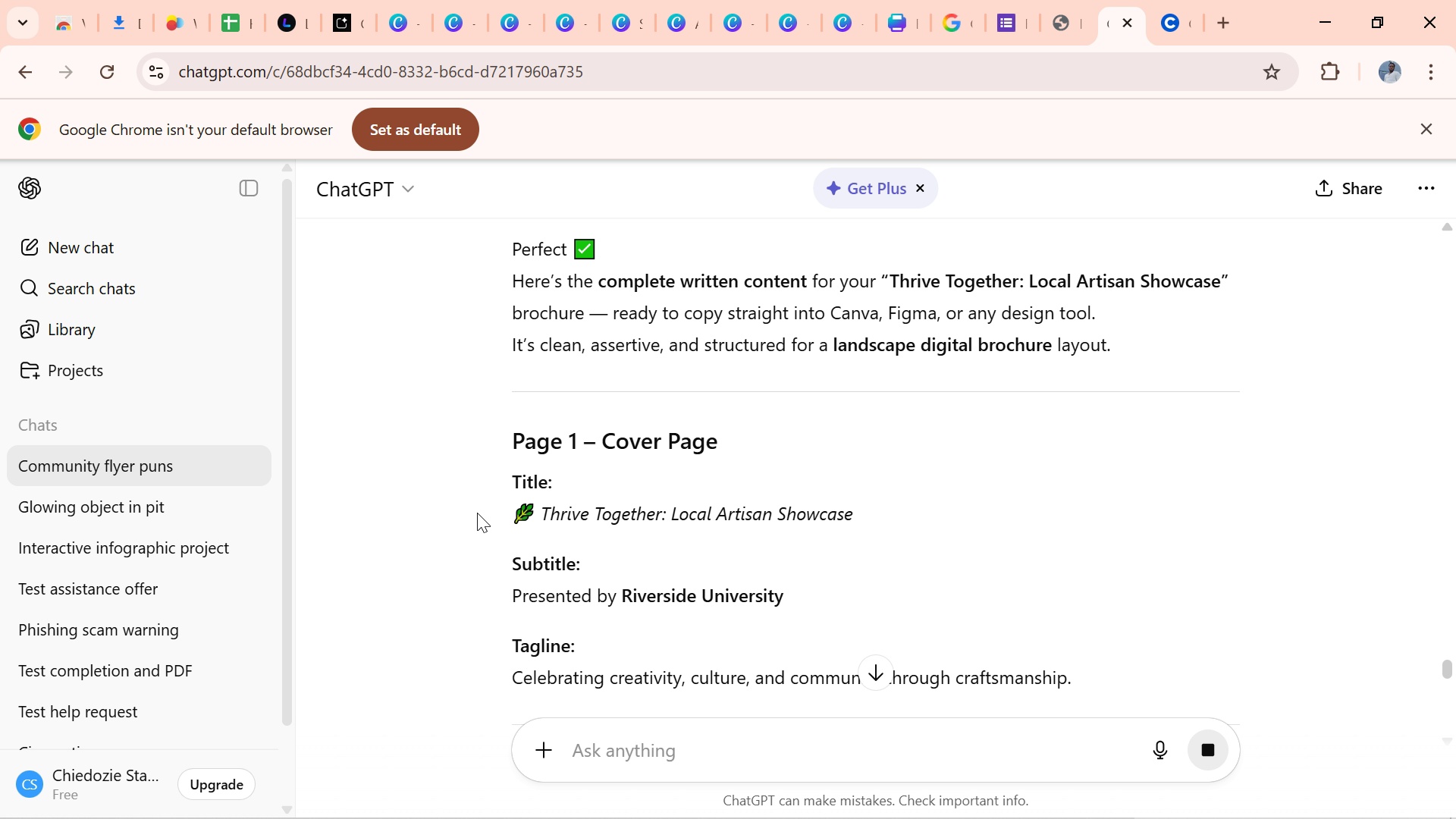 
left_click_drag(start_coordinate=[516, 441], to_coordinate=[681, 350])
 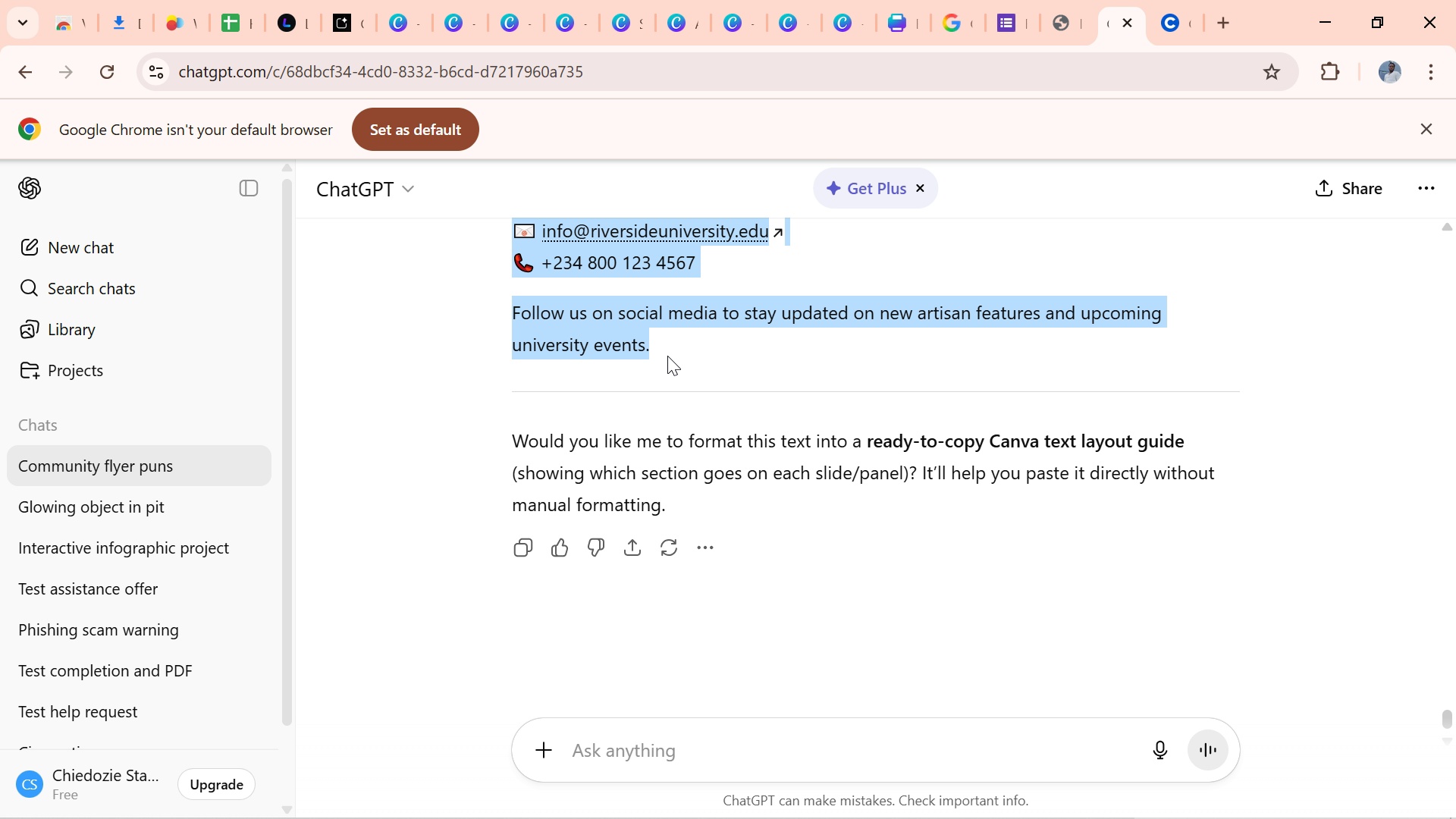 
key(Control+C)
 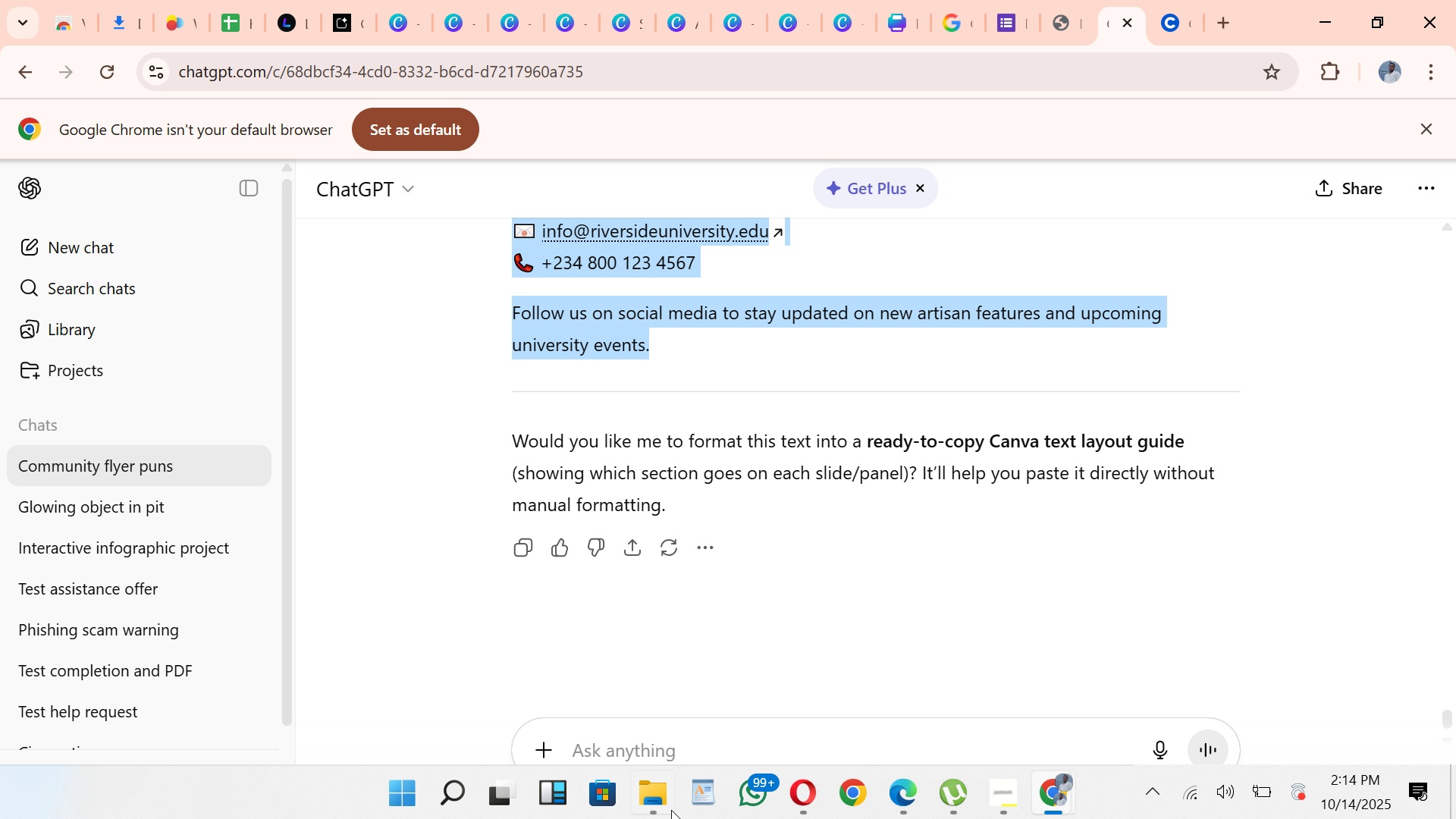 
left_click([697, 791])
 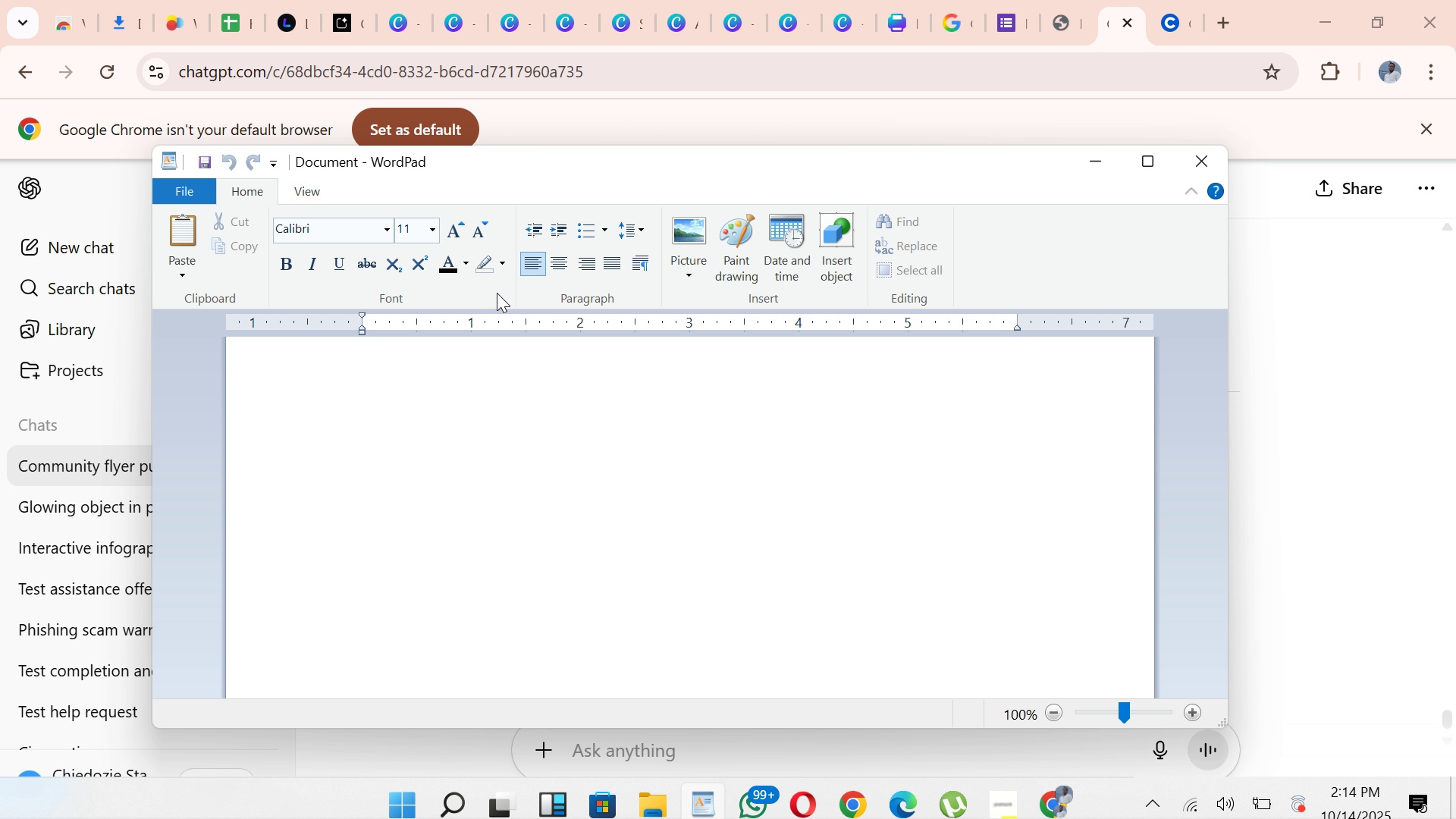 
left_click([546, 502])
 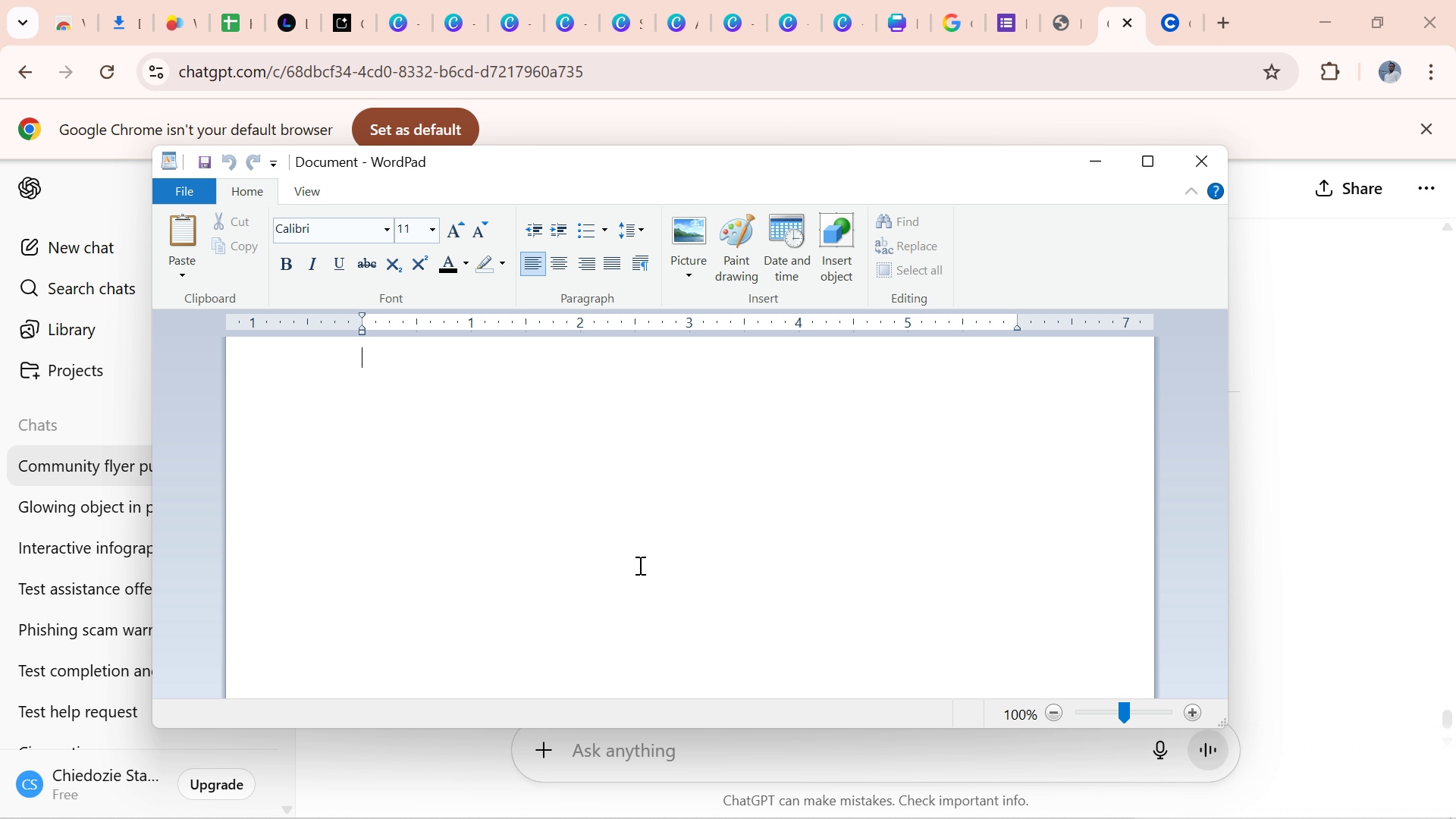 
left_click([378, 495])
 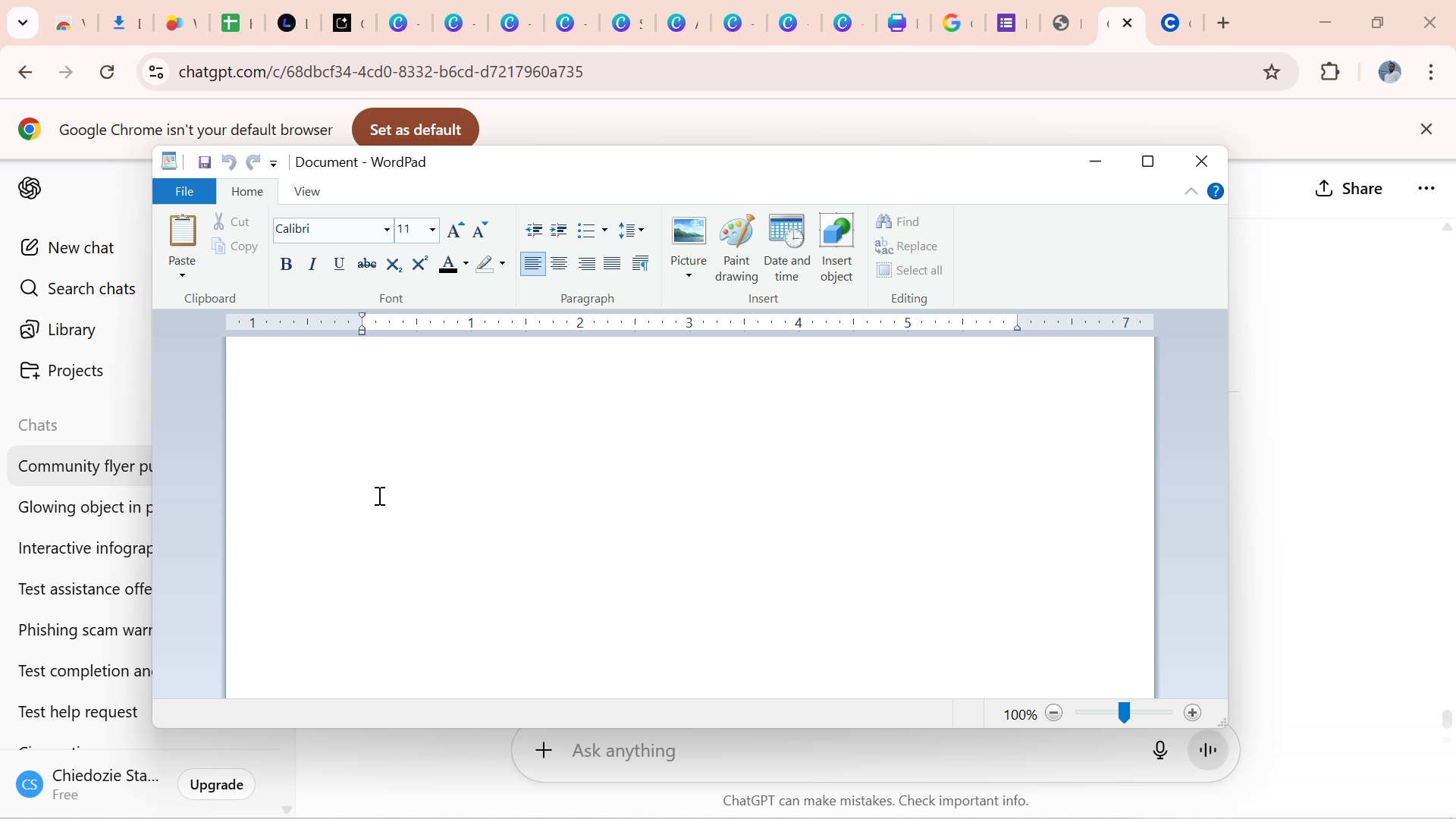 
key(Control+V)
 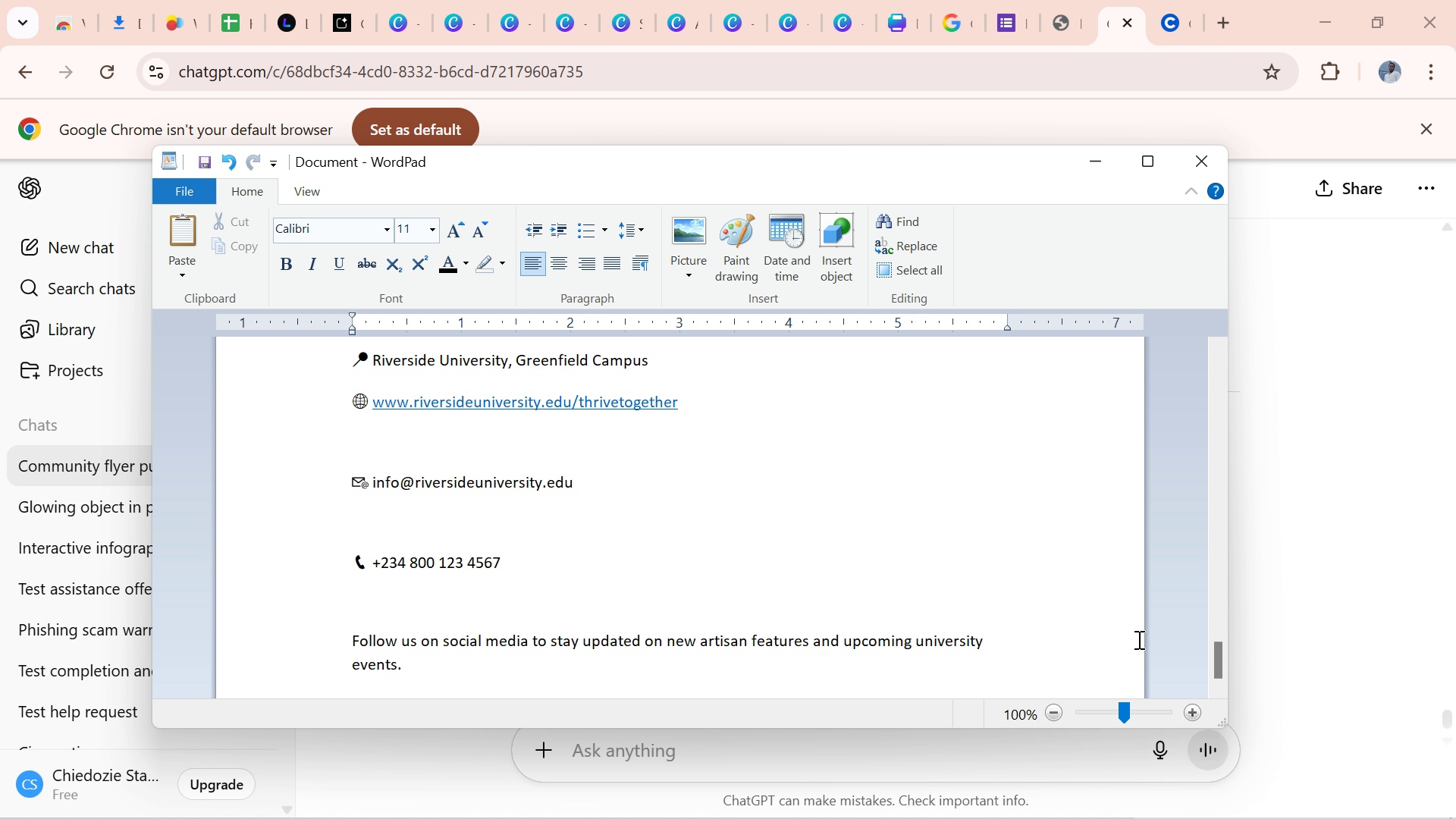 
left_click_drag(start_coordinate=[1218, 673], to_coordinate=[1193, 347])
 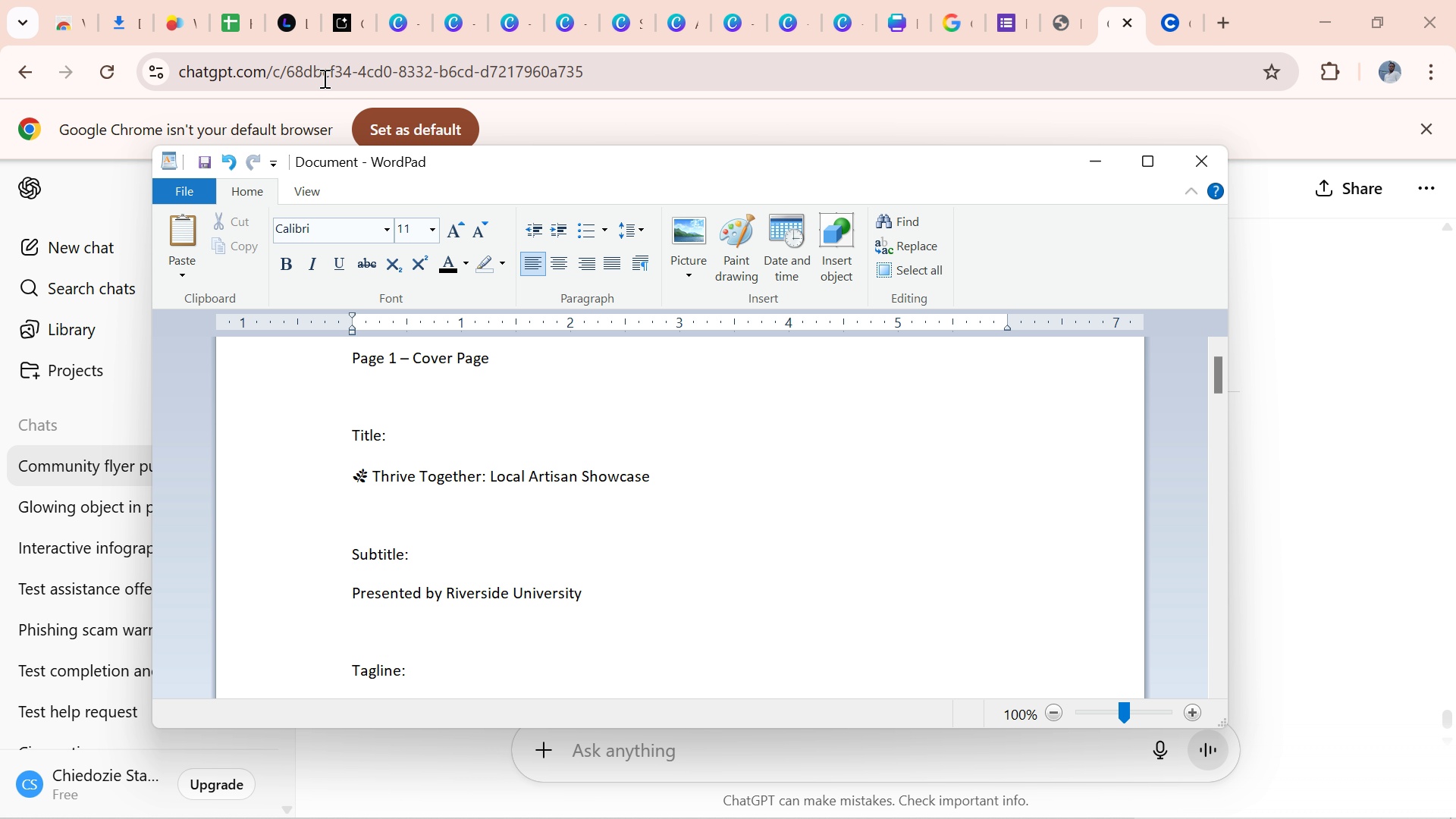 
wait(5.8)
 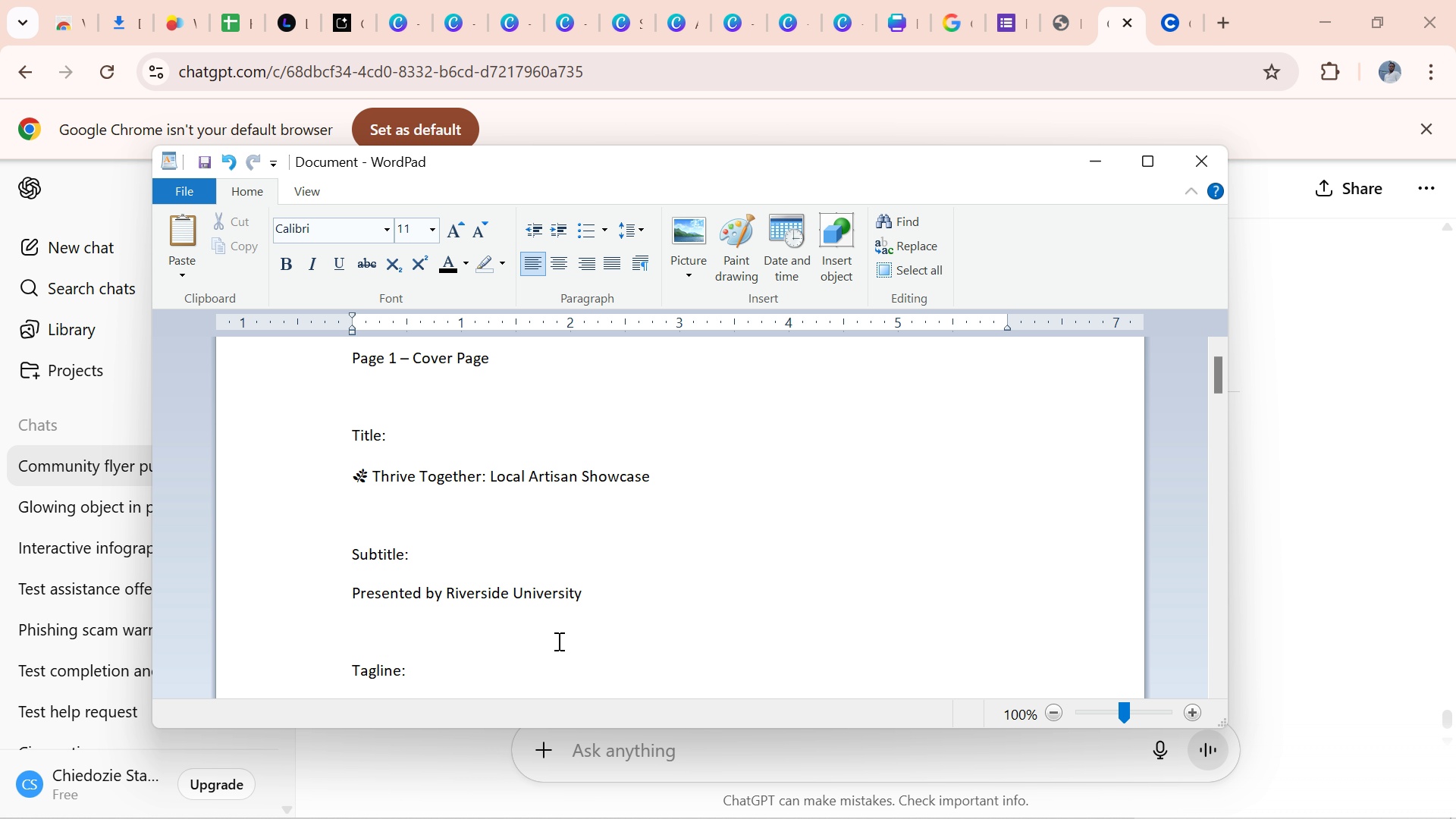 
left_click([401, 26])
 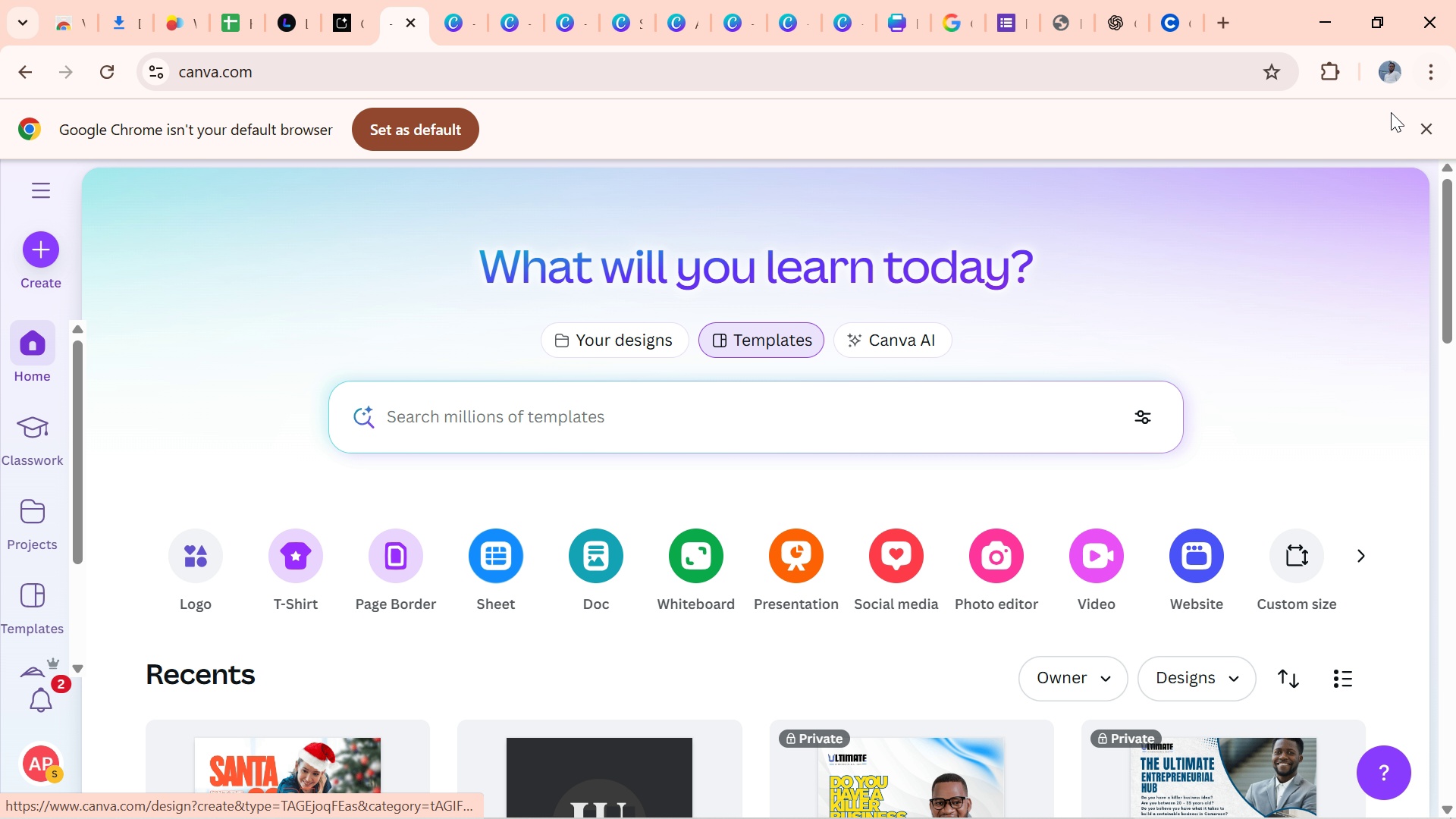 
wait(10.11)
 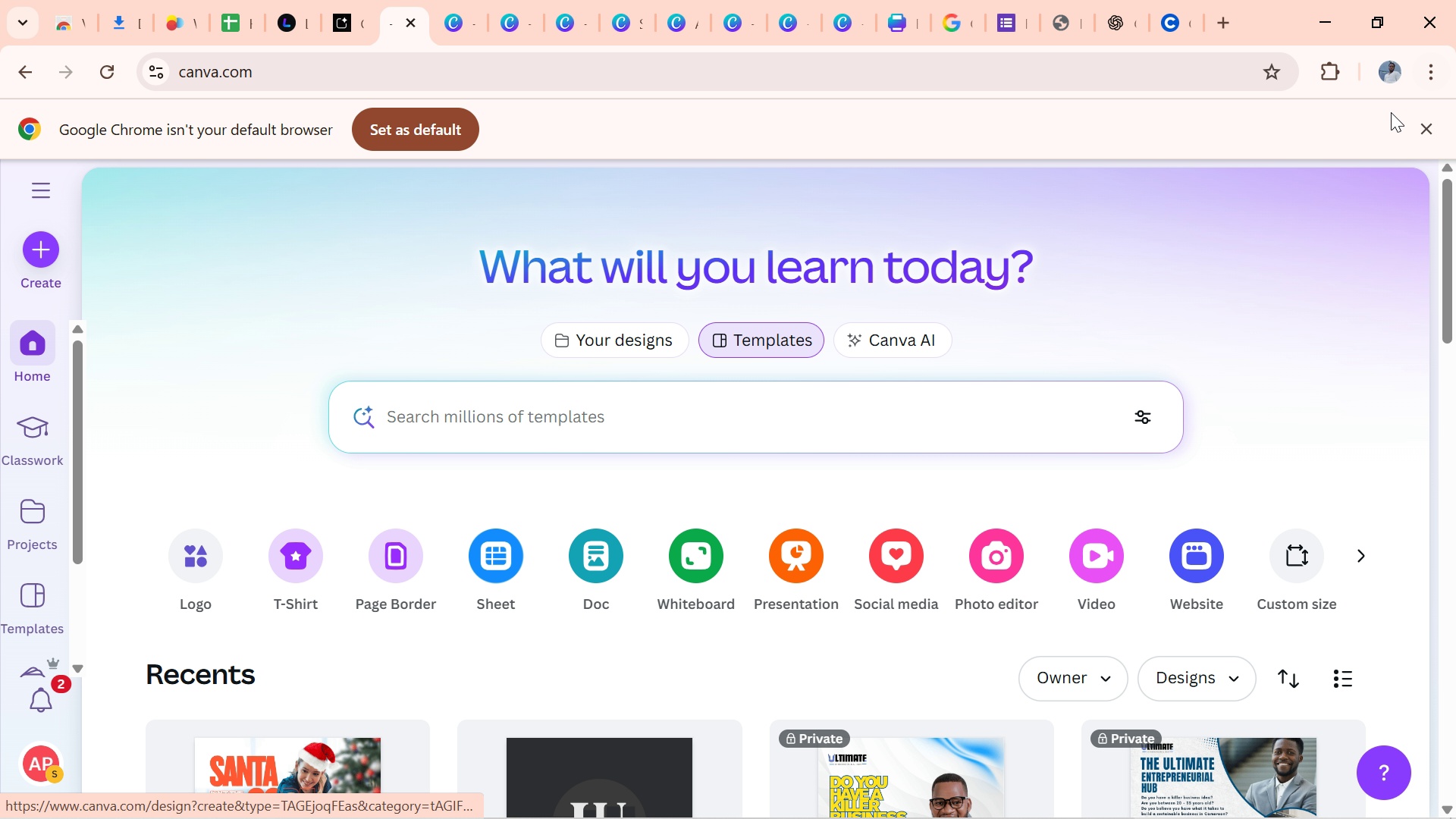 
left_click([1005, 800])